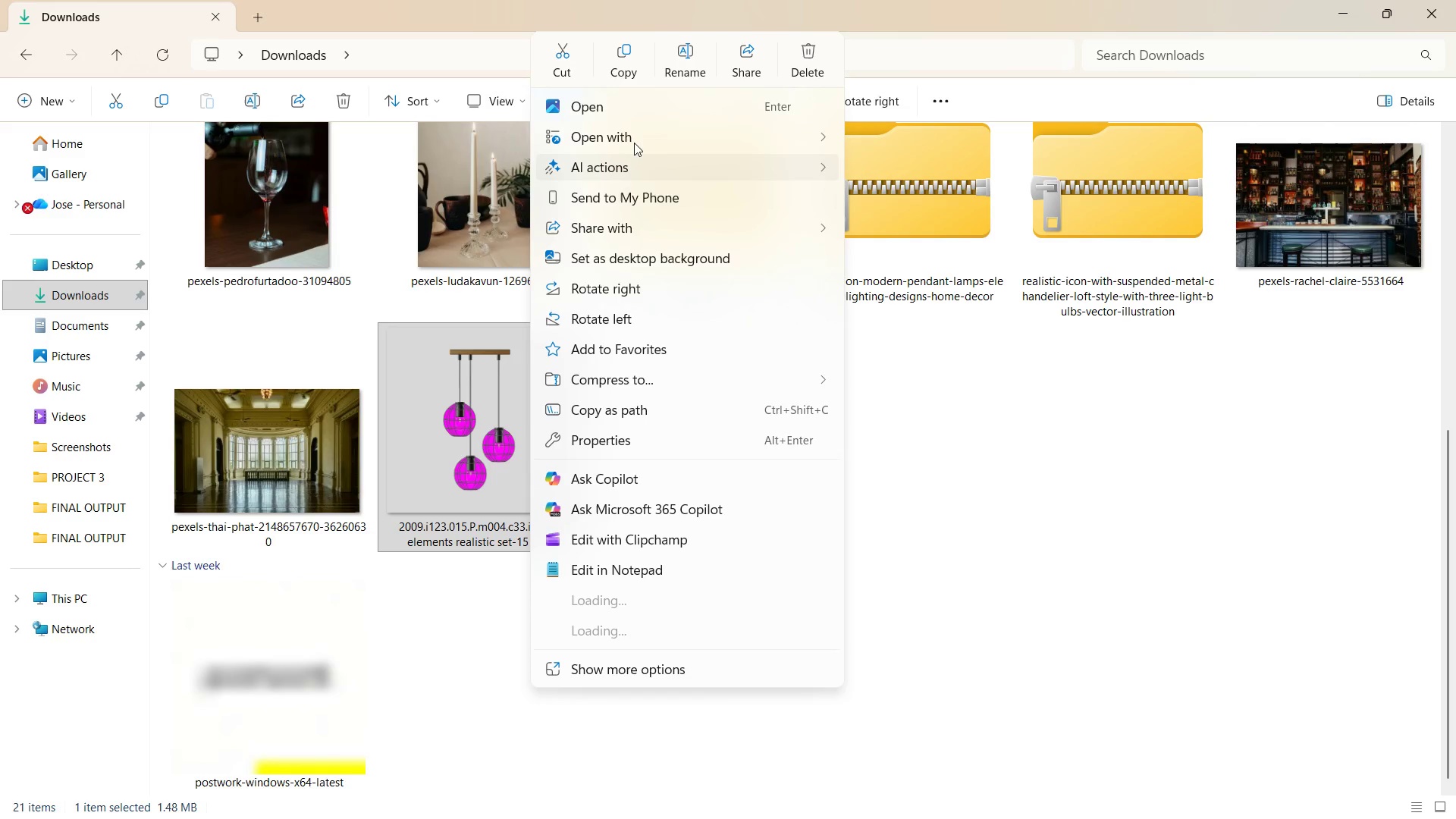 
left_click([633, 132])
 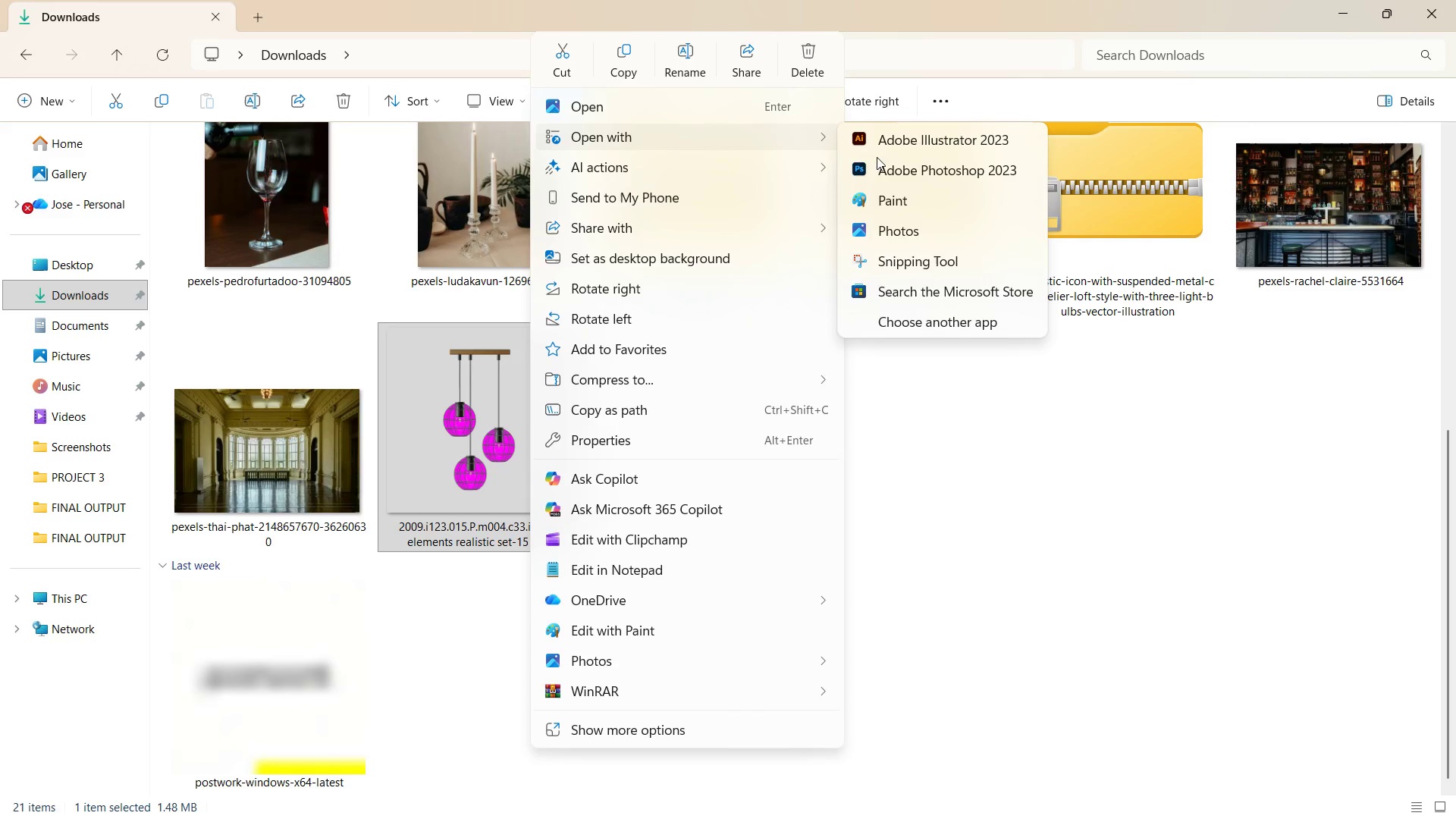 
left_click([877, 169])
 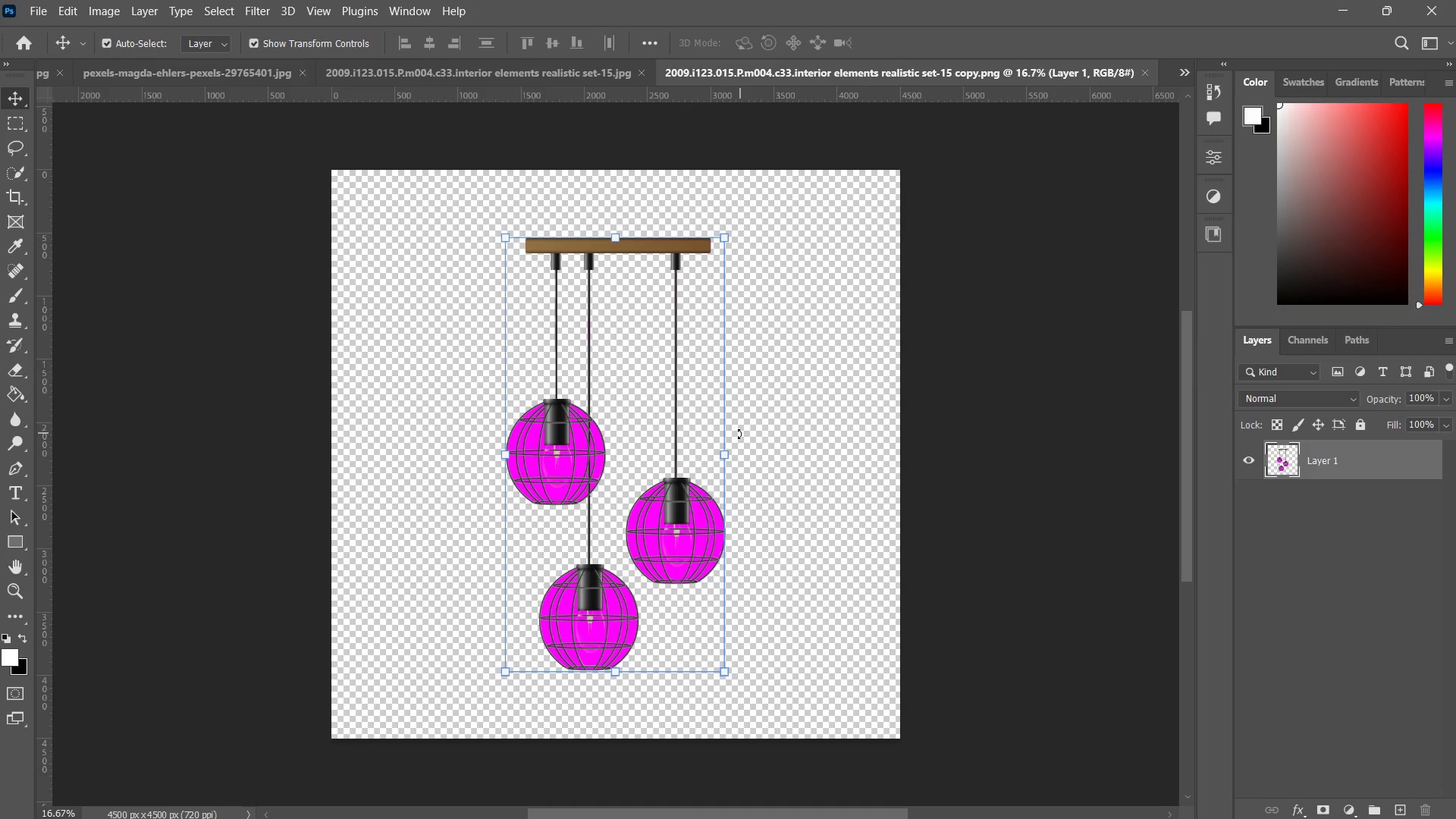 
key(Z)
 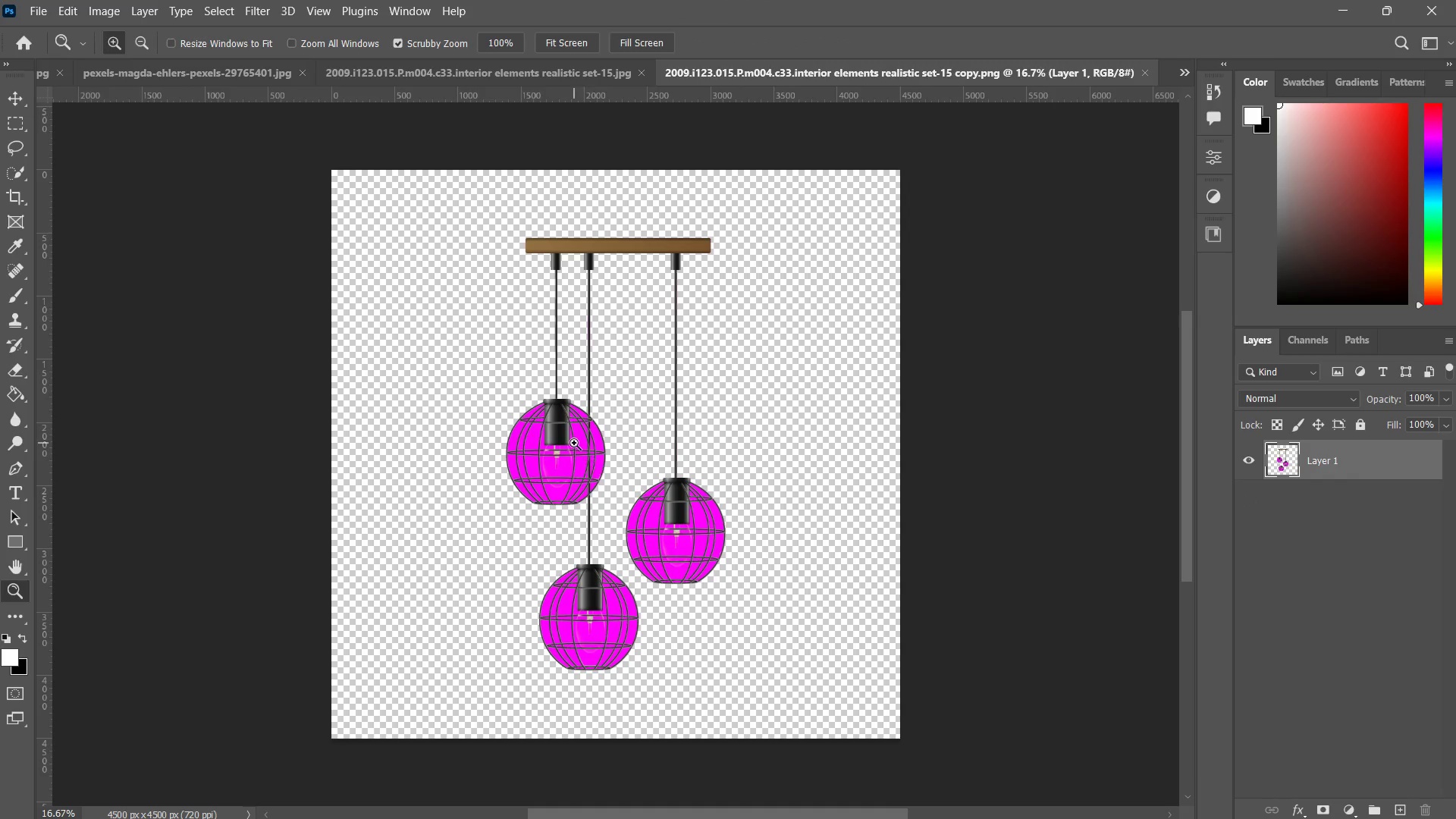 
left_click_drag(start_coordinate=[574, 443], to_coordinate=[629, 359])
 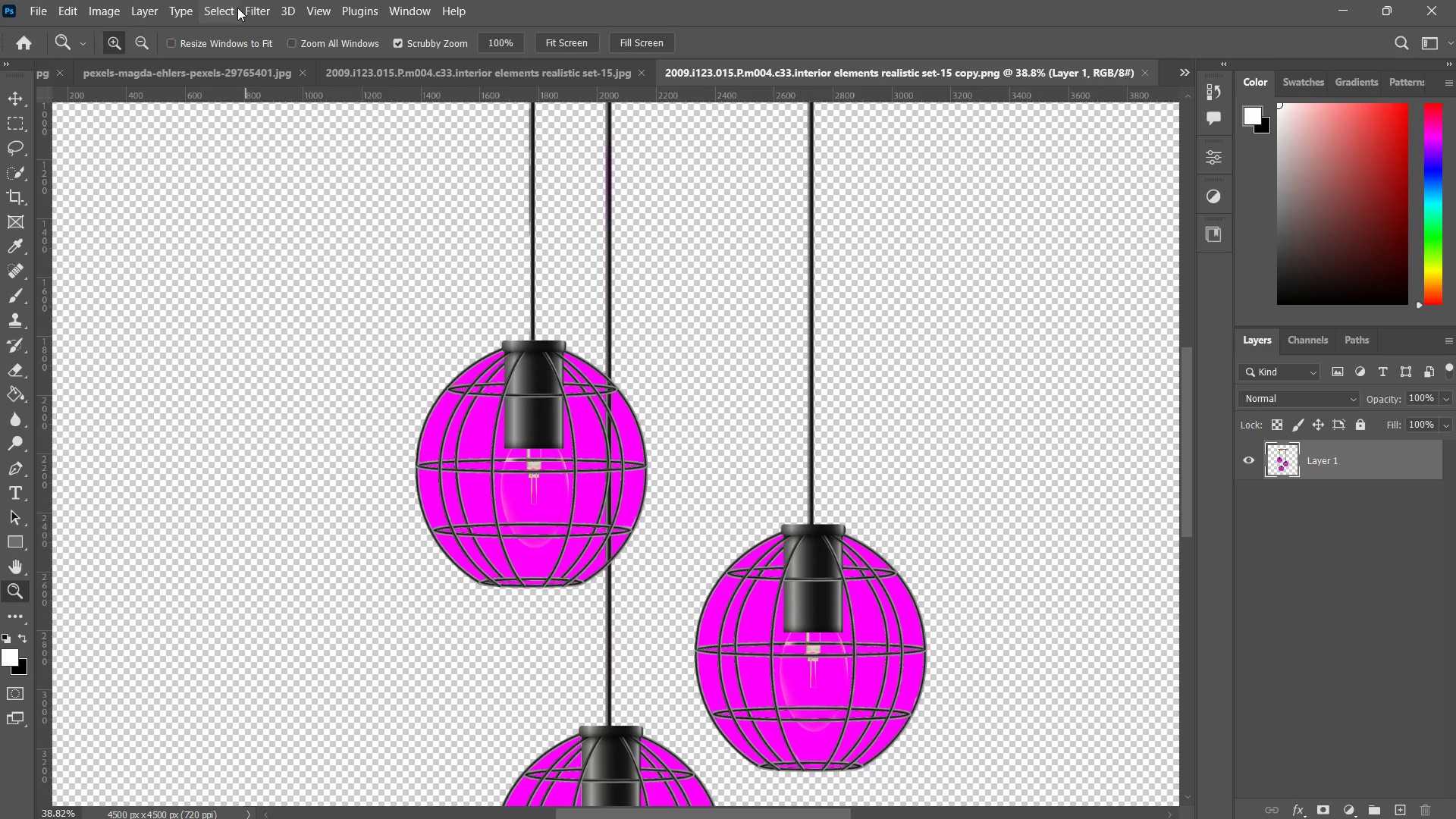 
mouse_move([218, -1])
 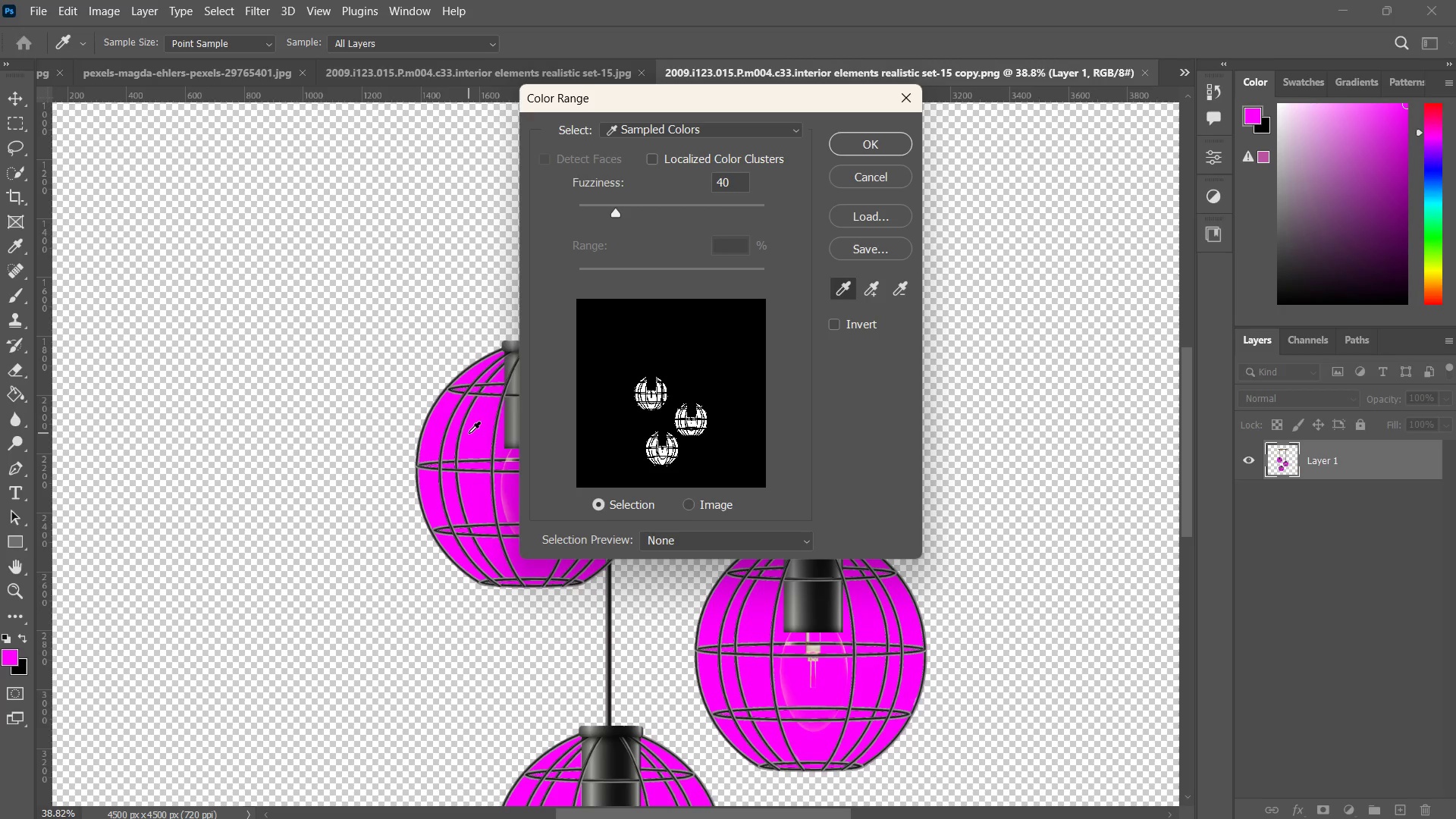 
left_click([865, 143])
 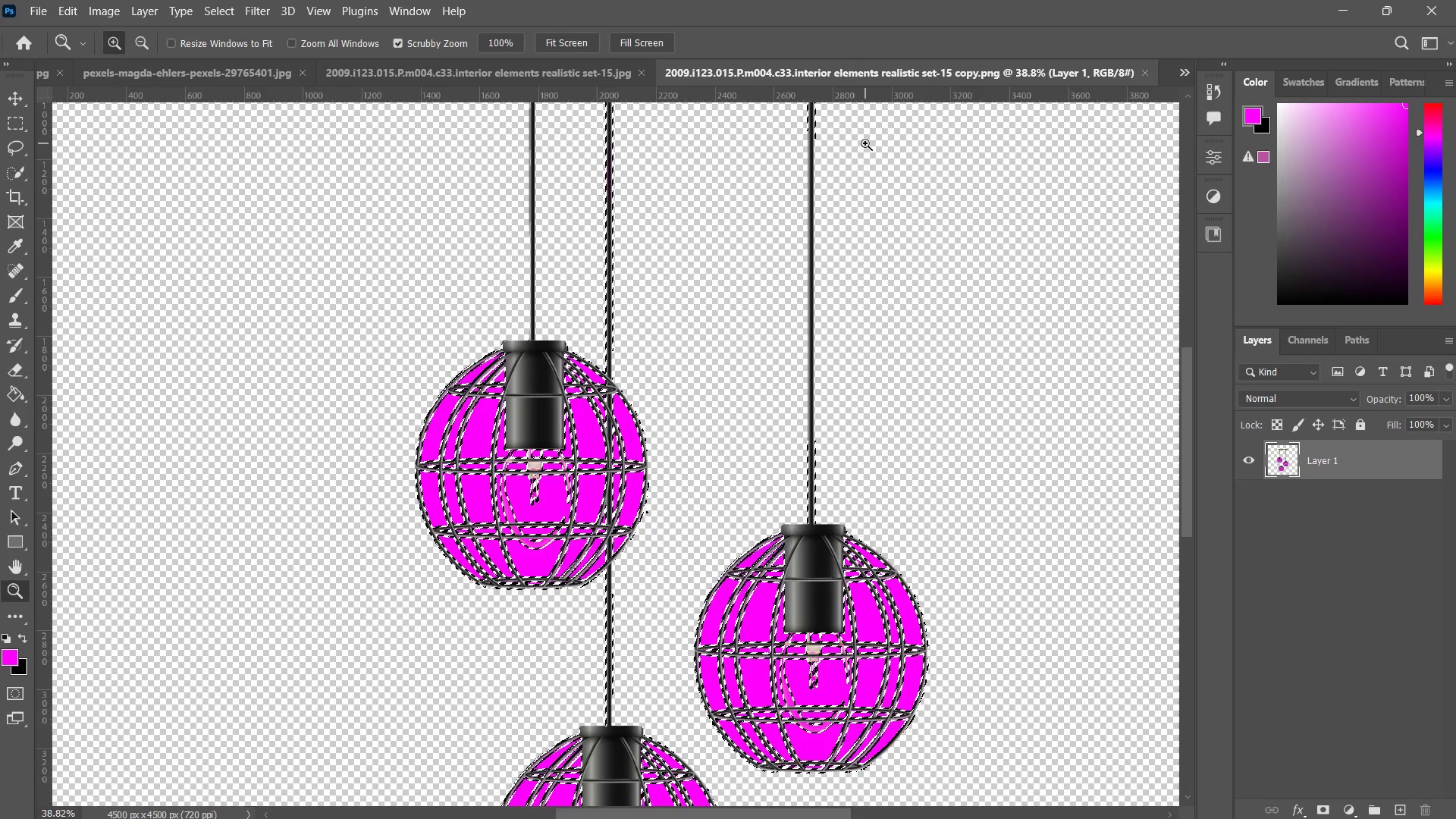 
key(Delete)
 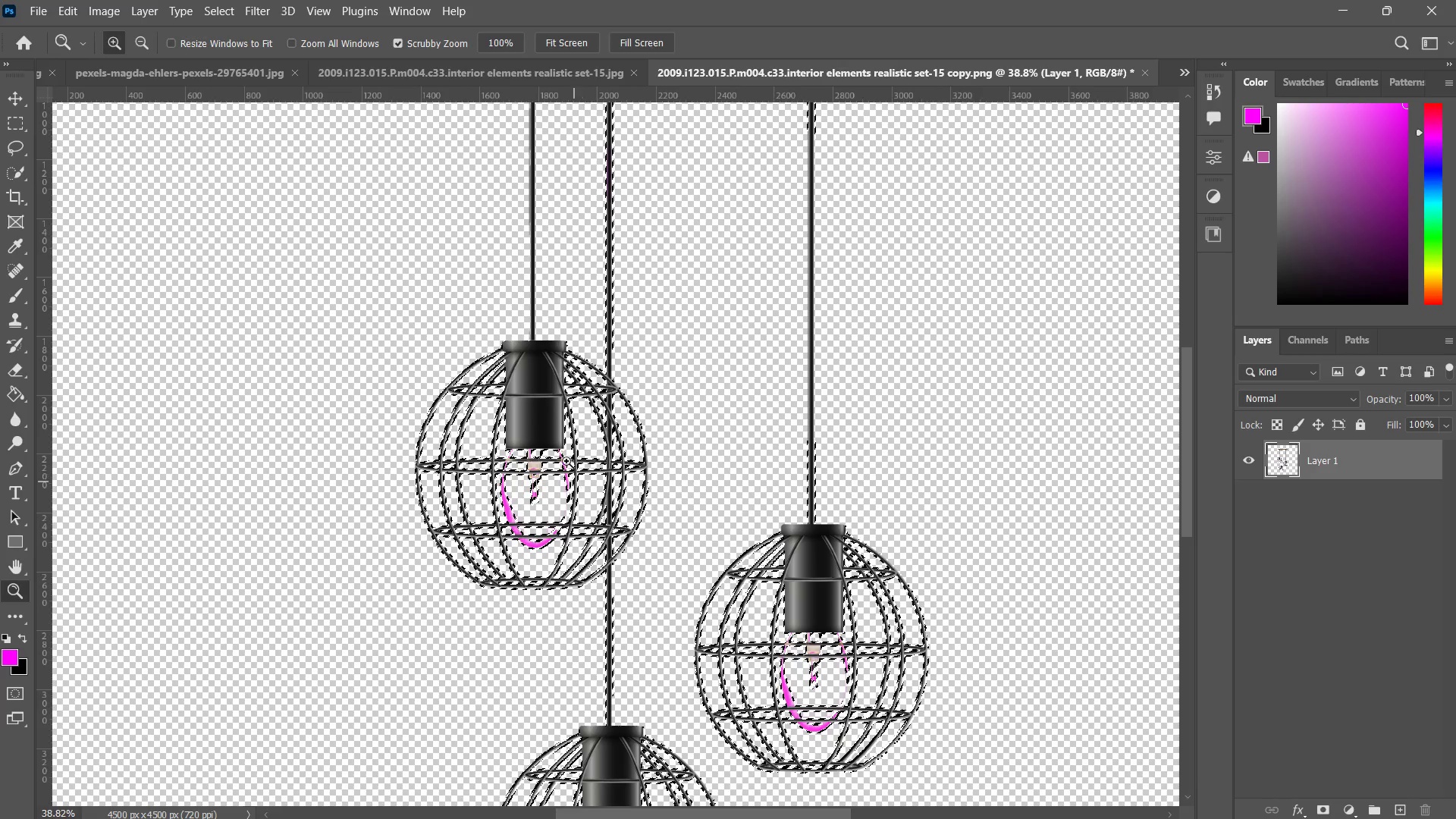 
type(zz)
 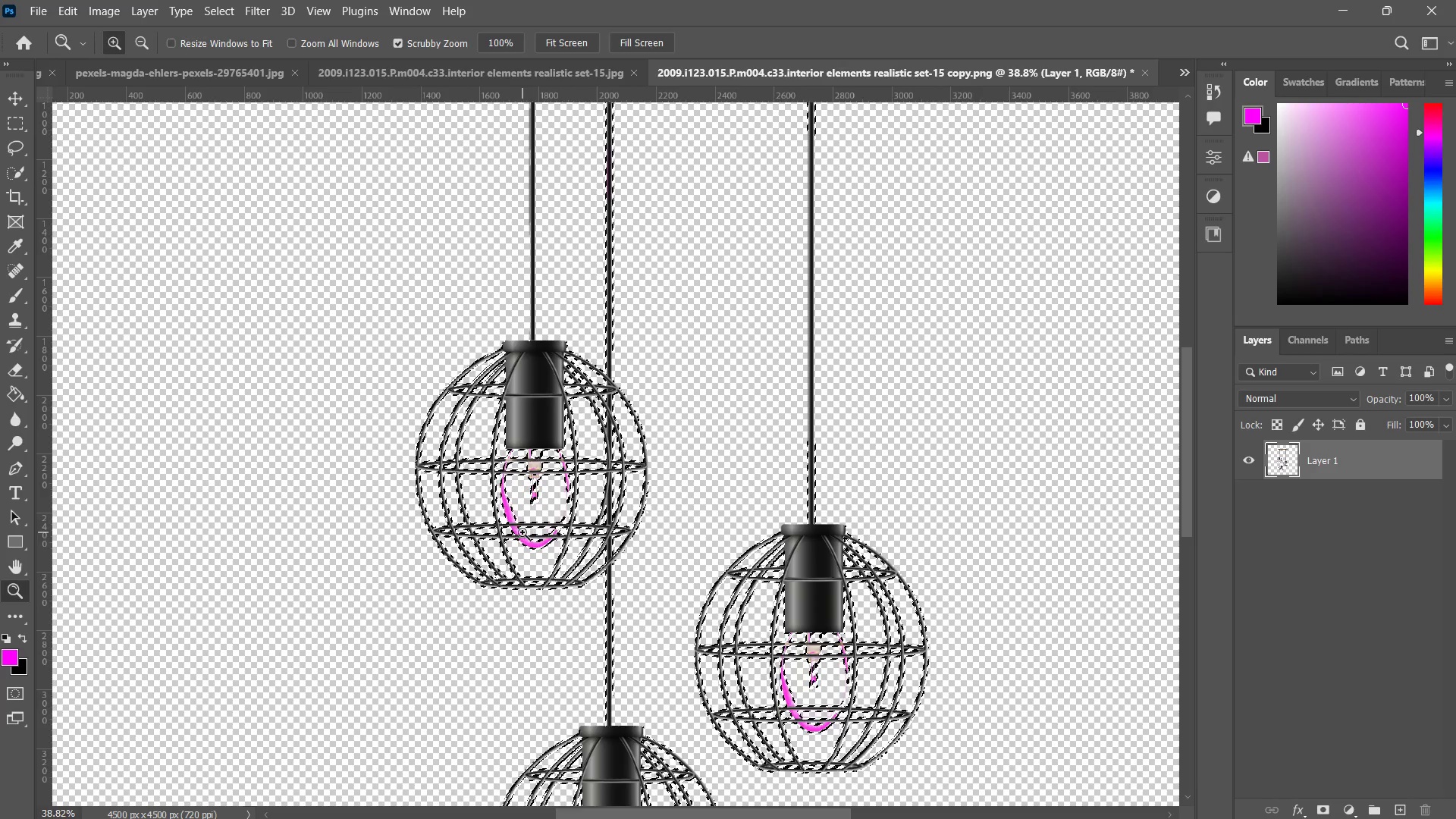 
left_click_drag(start_coordinate=[522, 532], to_coordinate=[604, 418])
 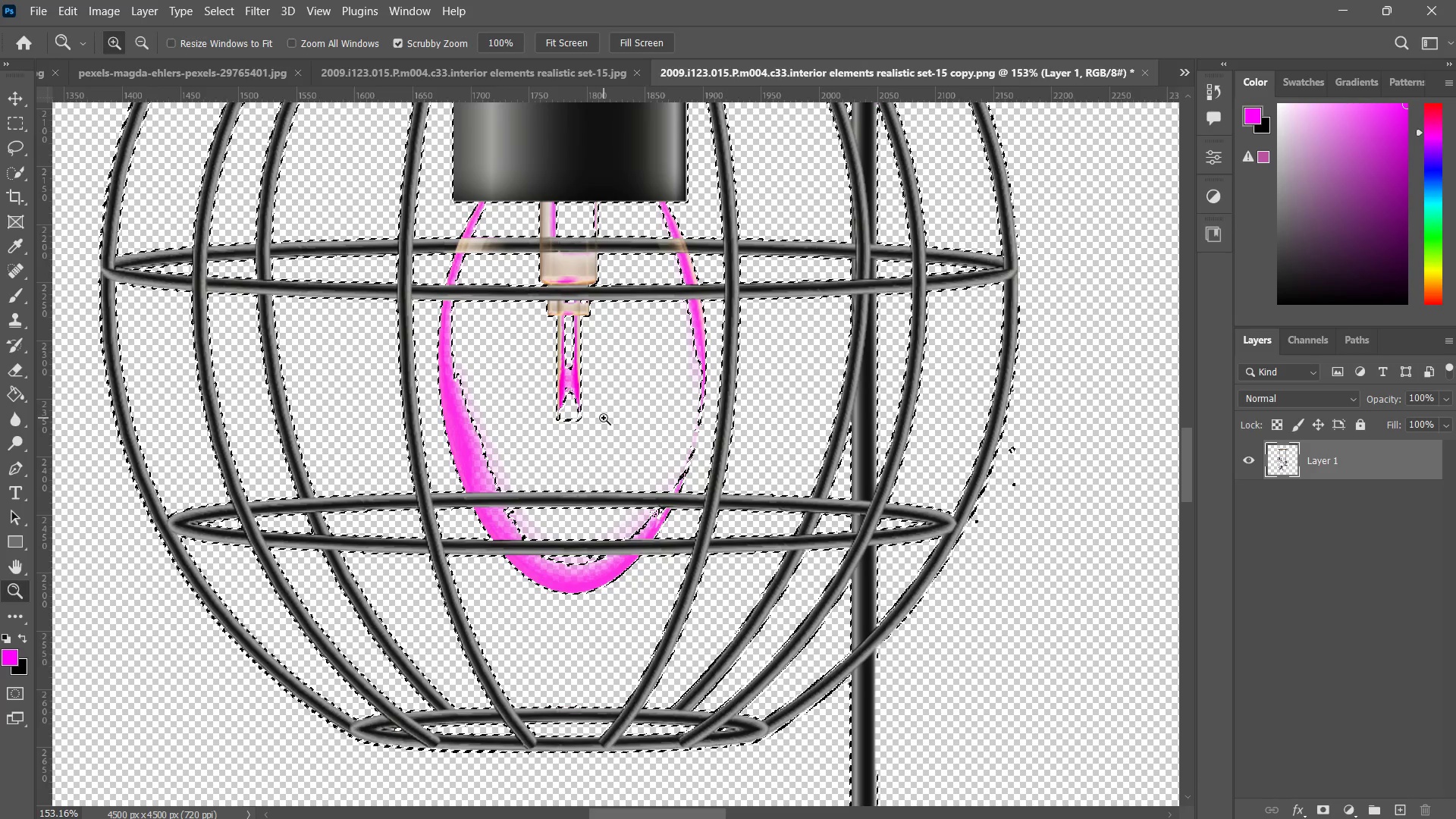 
key(Control+D)
 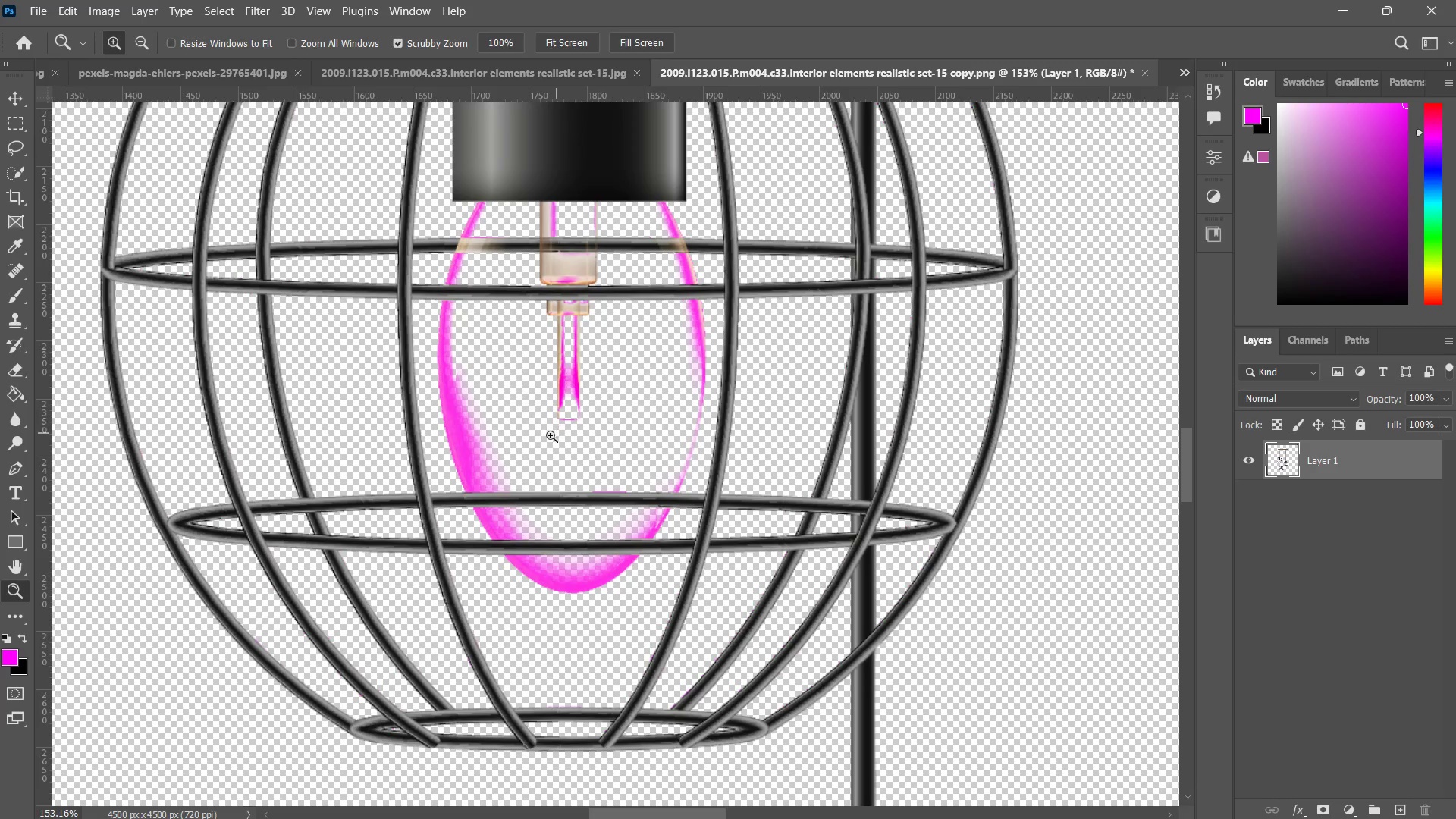 
type(zb)
 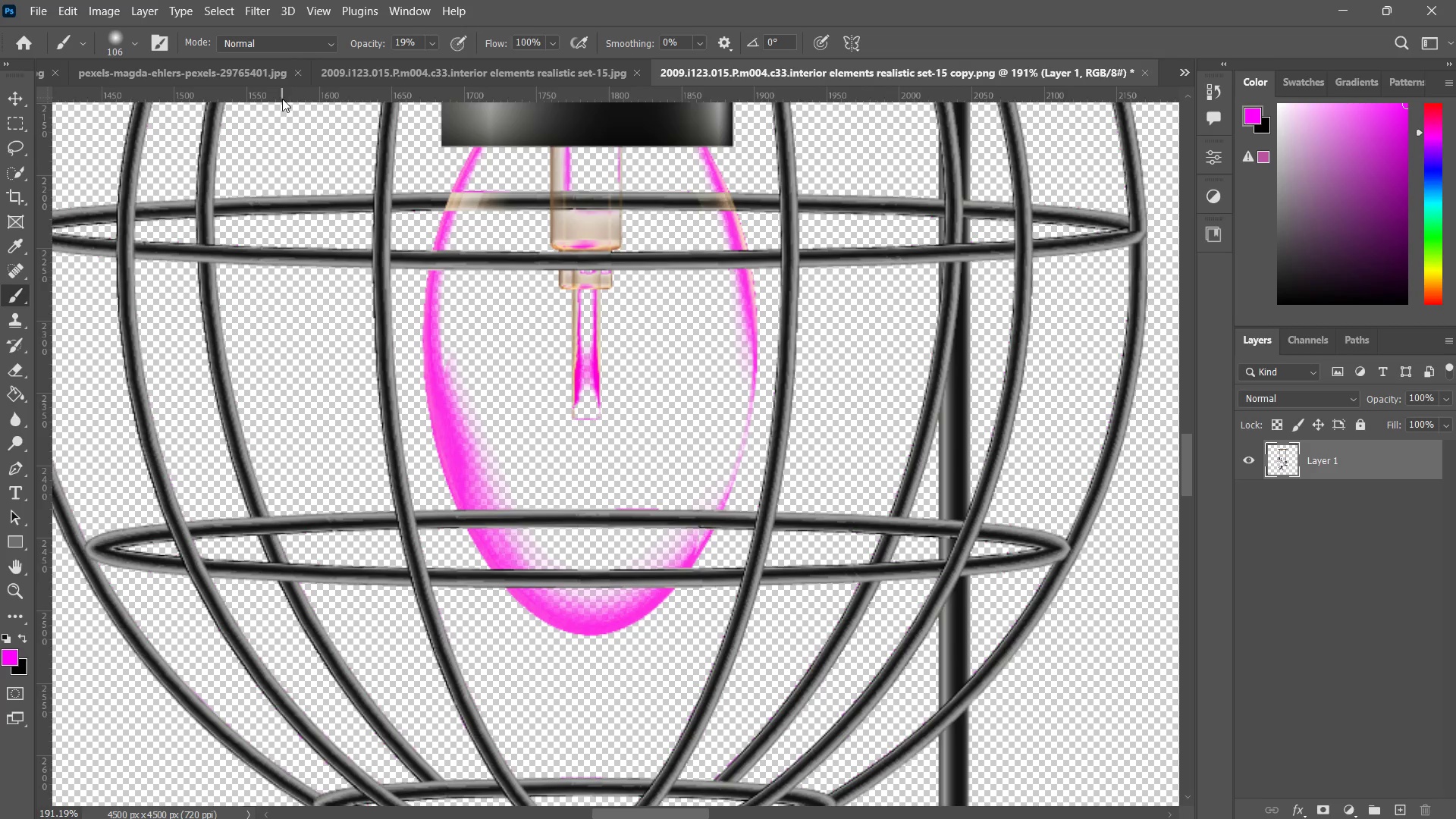 
left_click_drag(start_coordinate=[498, 423], to_coordinate=[519, 399])
 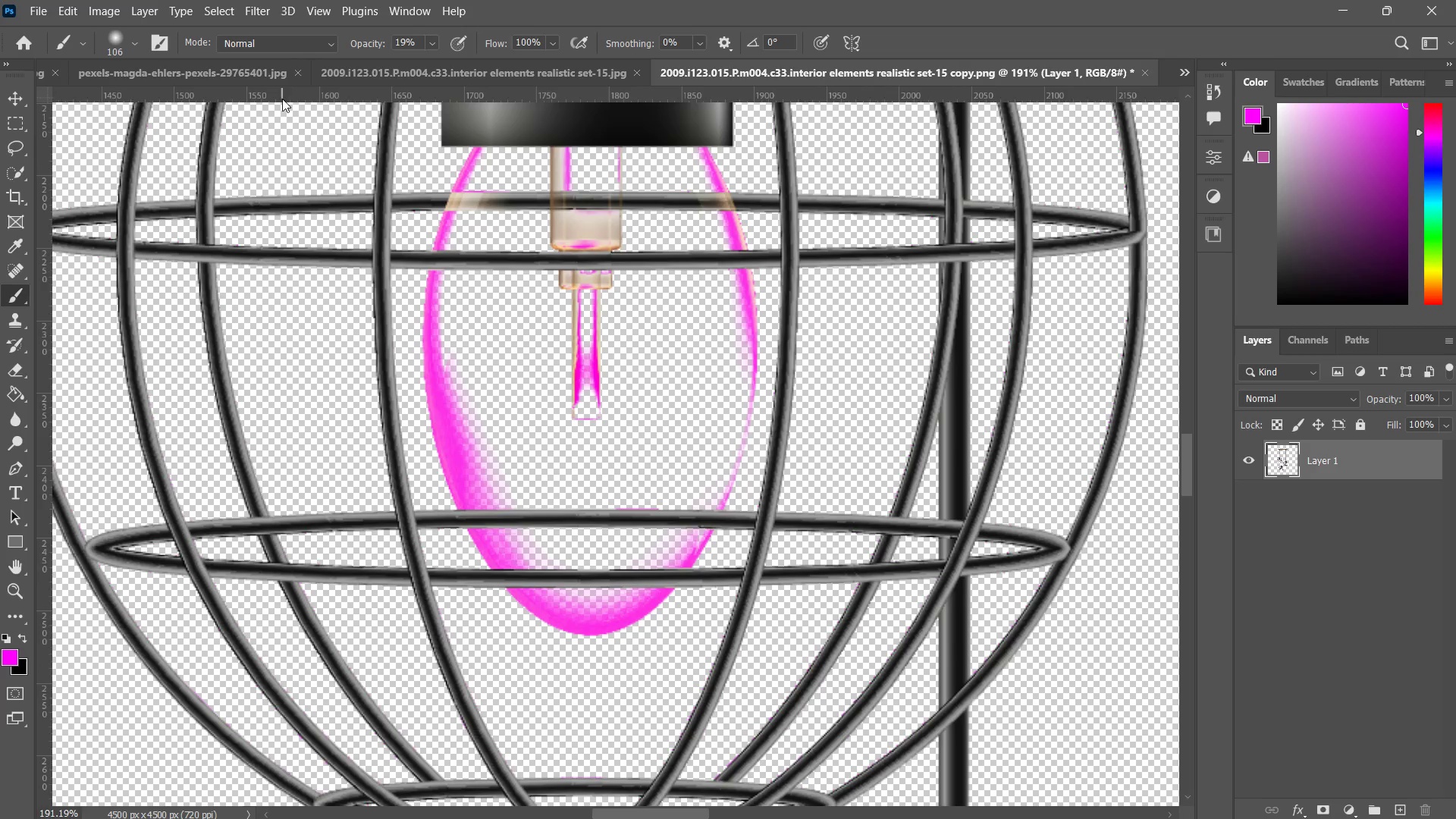 
left_click([234, 15])
 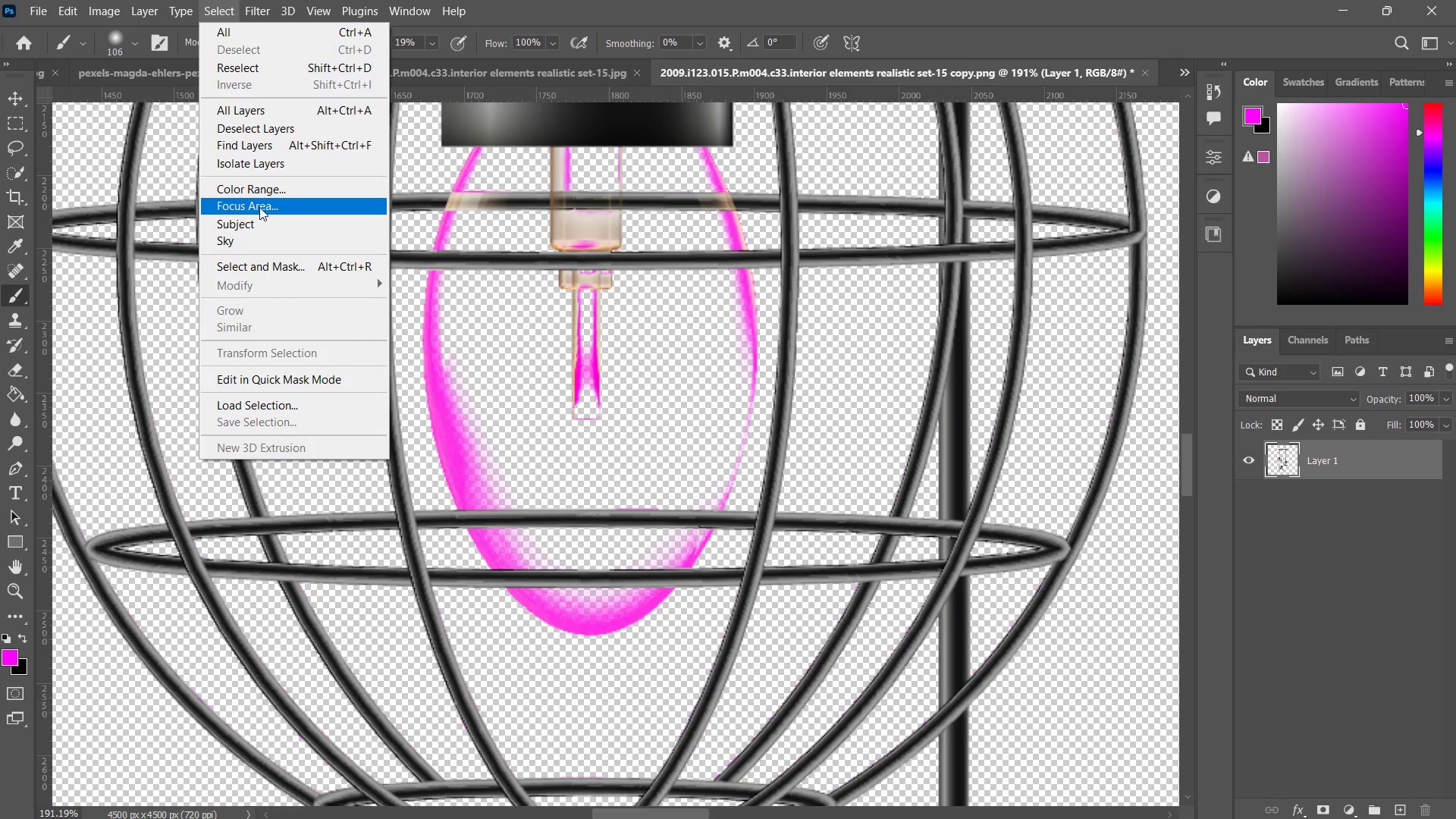 
left_click([253, 190])
 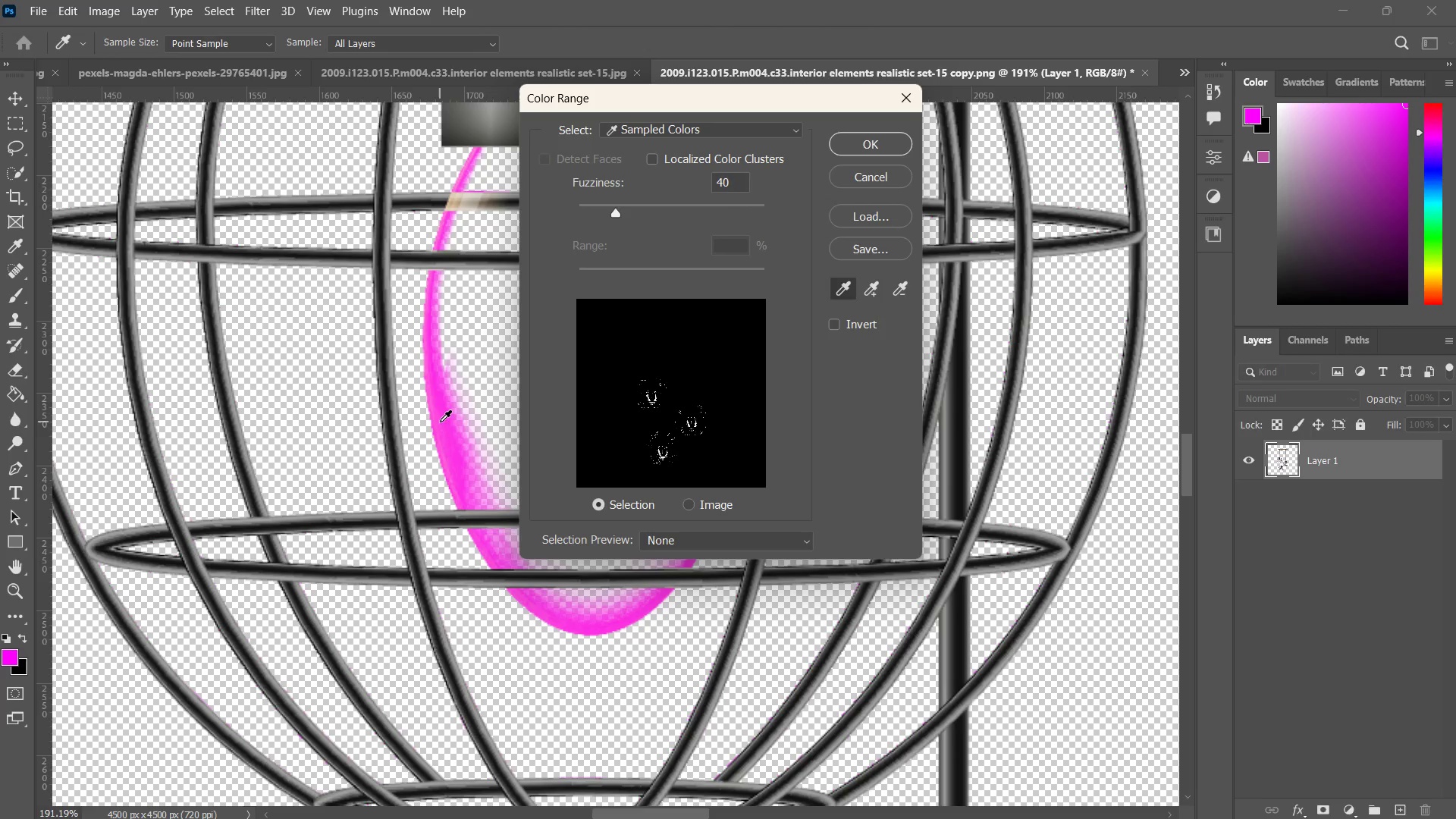 
left_click([449, 422])
 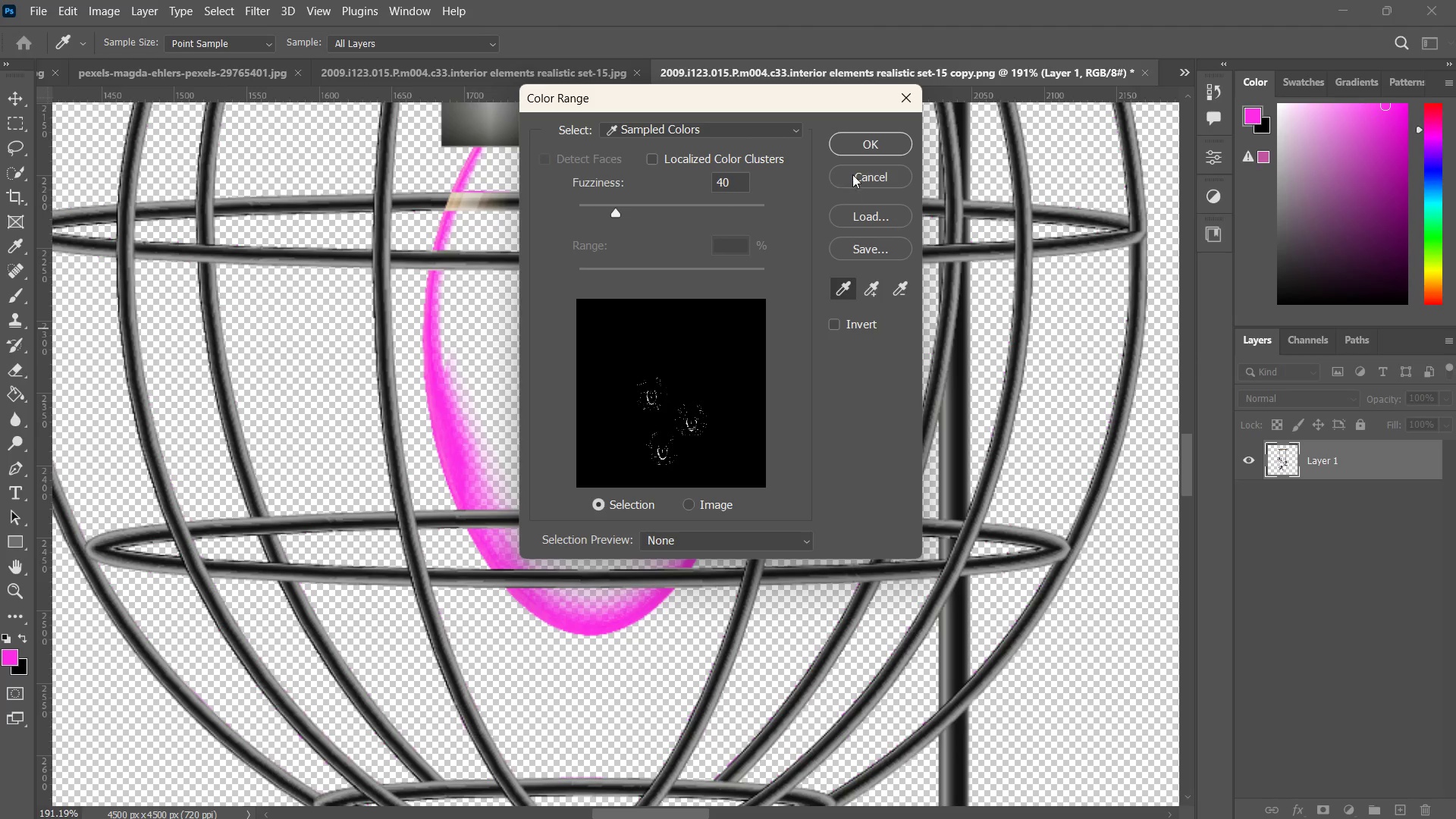 
left_click([864, 142])
 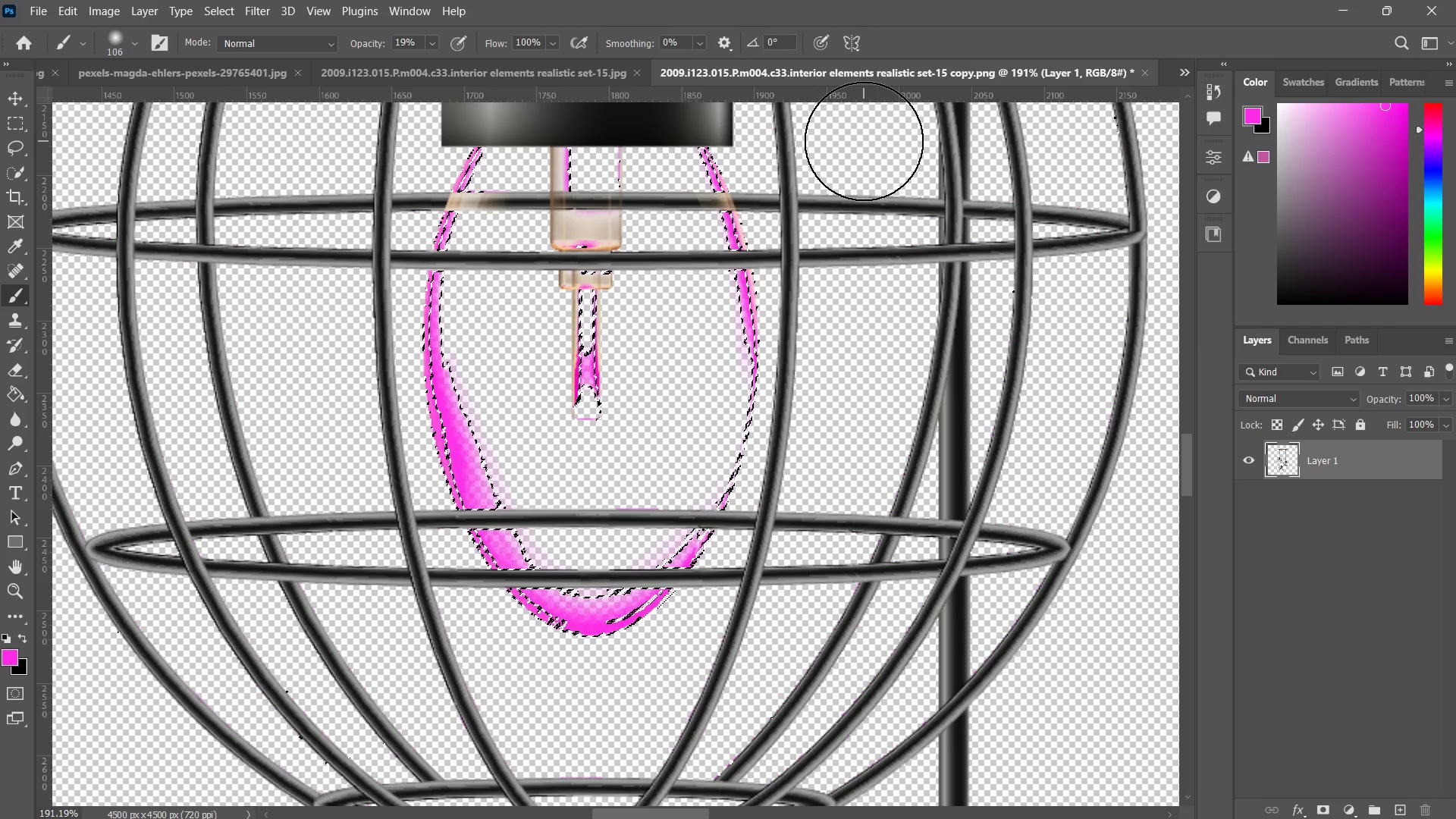 
key(Delete)
 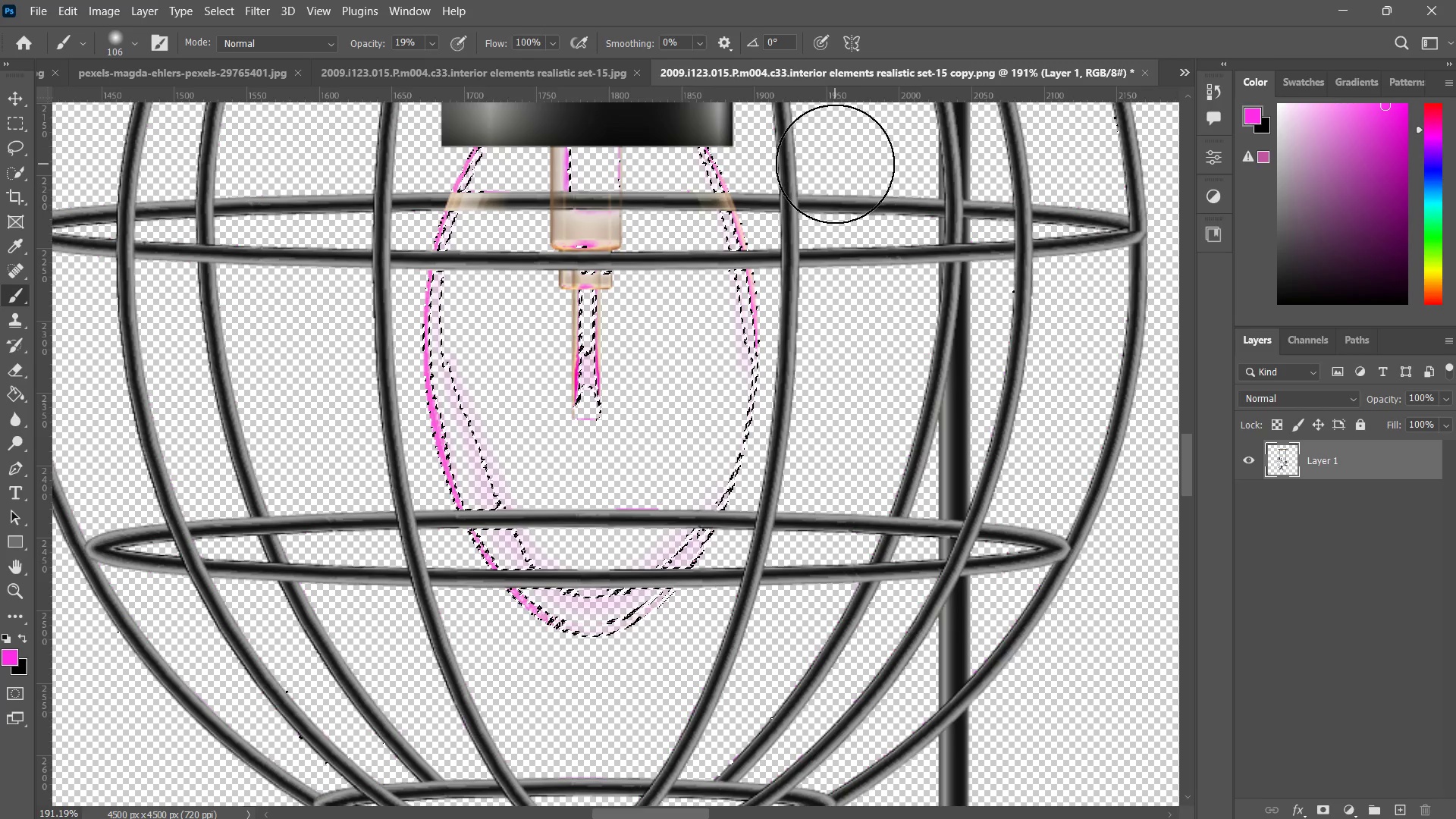 
key(Control+ControlLeft)
 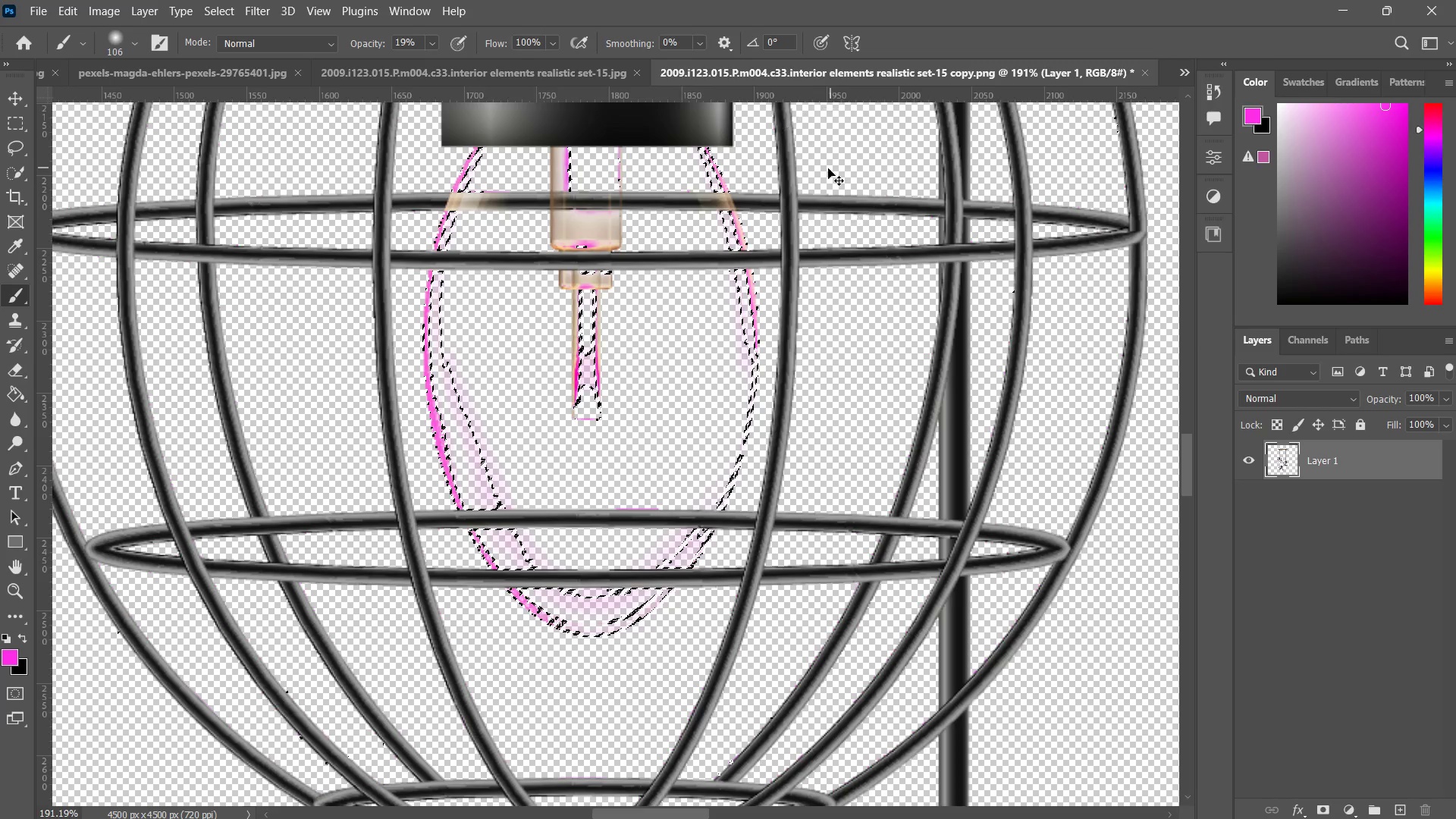 
key(Control+D)
 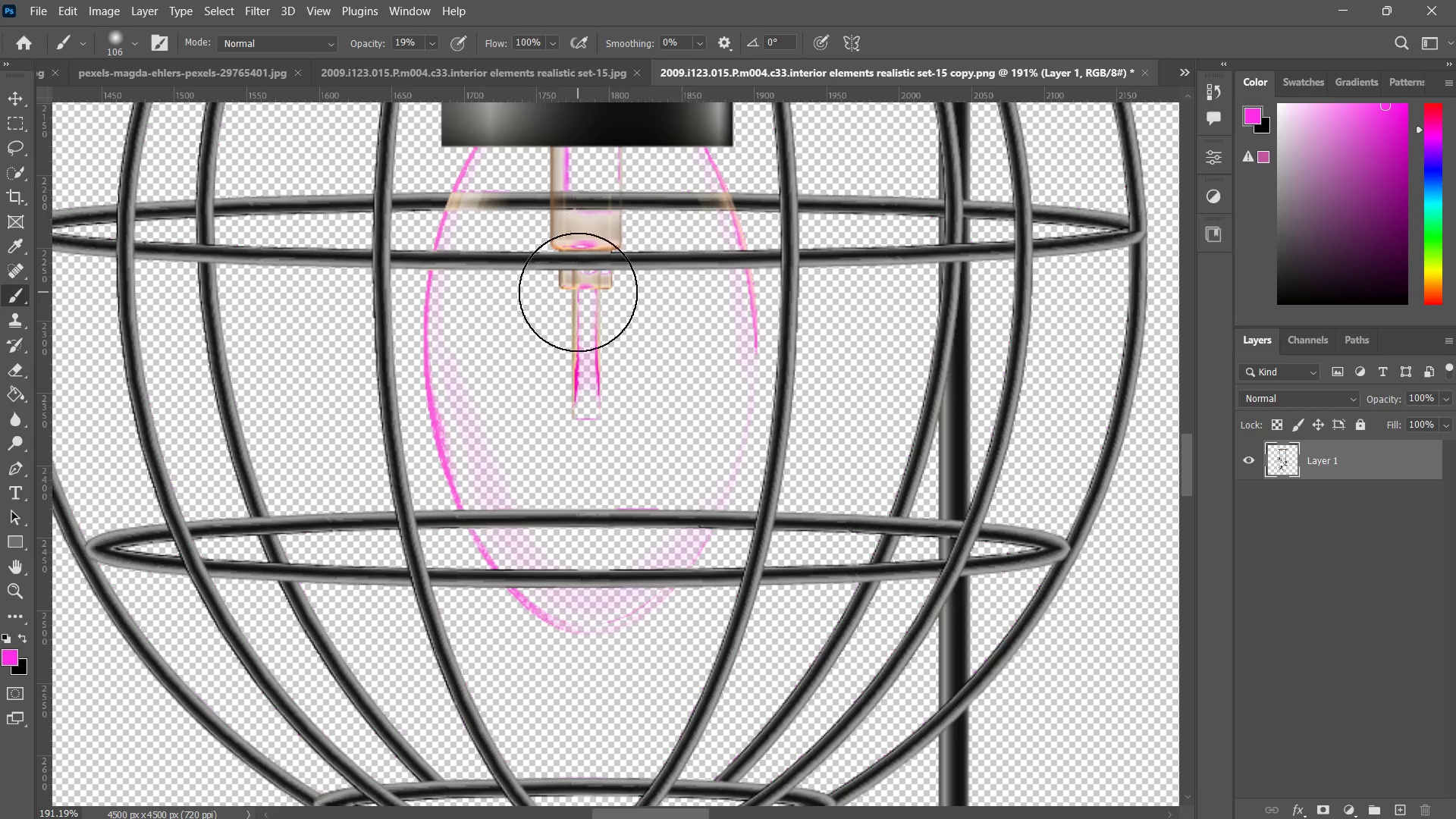 
type(zz)
 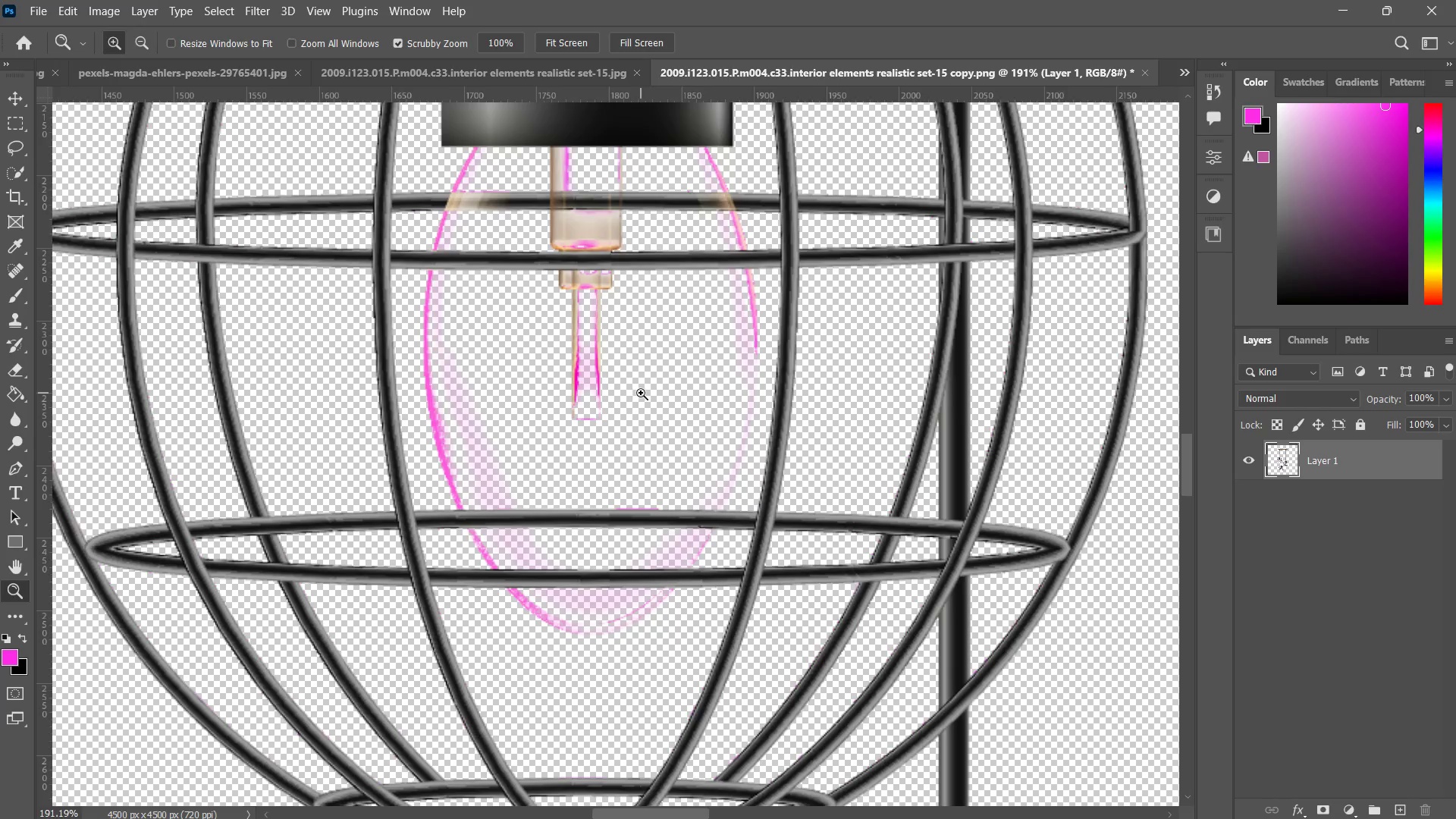 
left_click_drag(start_coordinate=[641, 393], to_coordinate=[595, 486])
 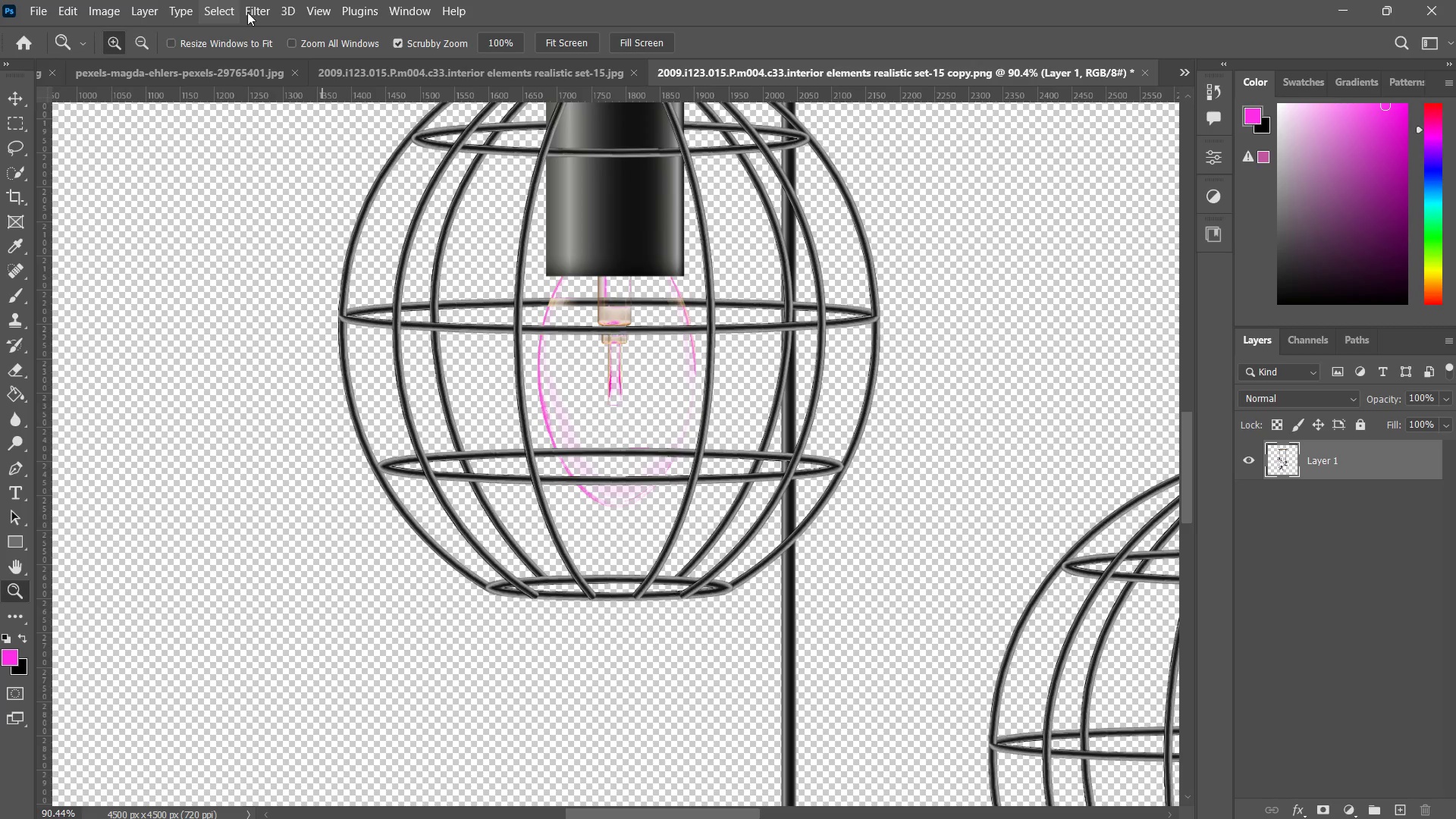 
left_click_drag(start_coordinate=[261, 12], to_coordinate=[732, 30])
 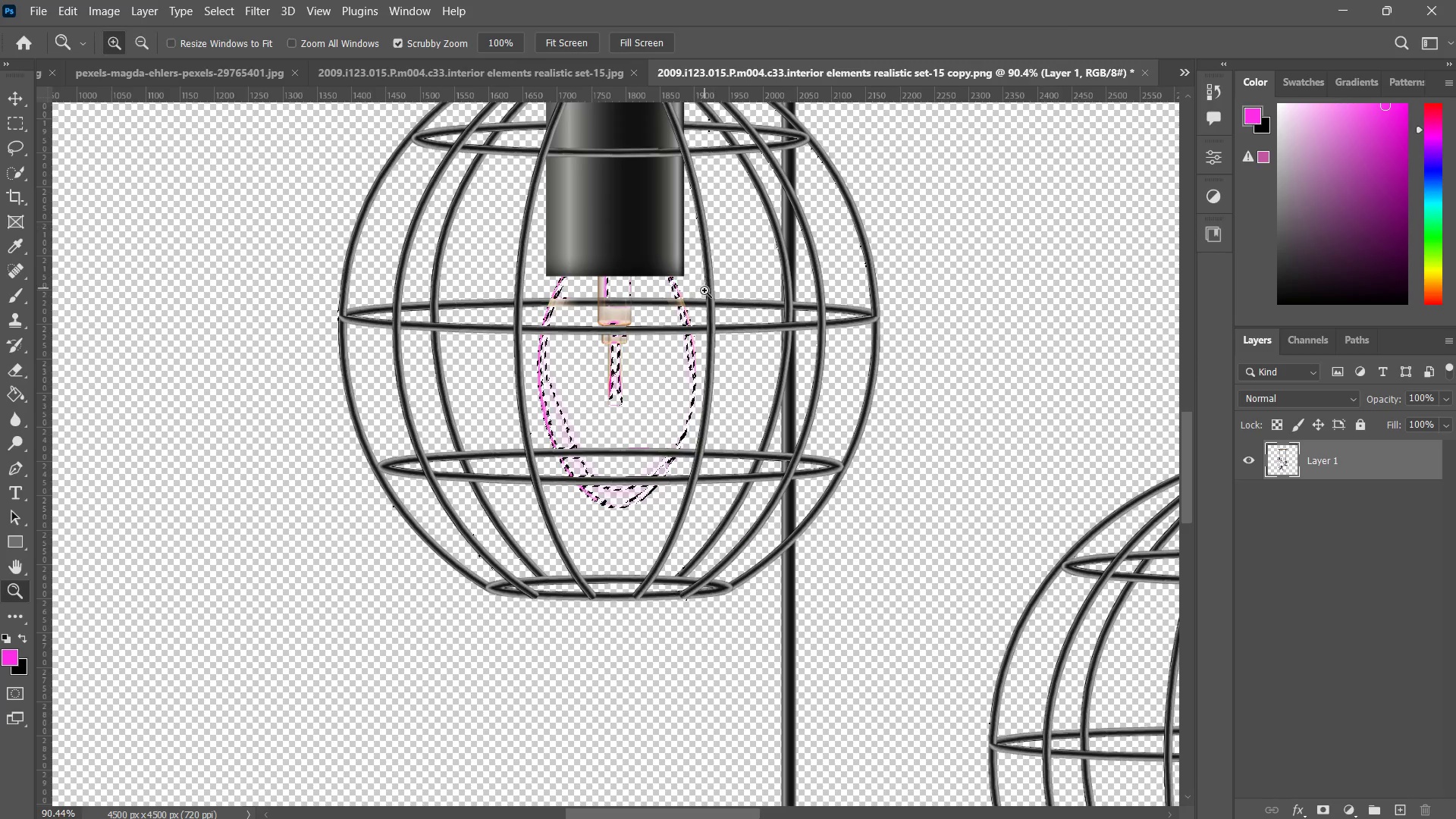 
key(Escape)
 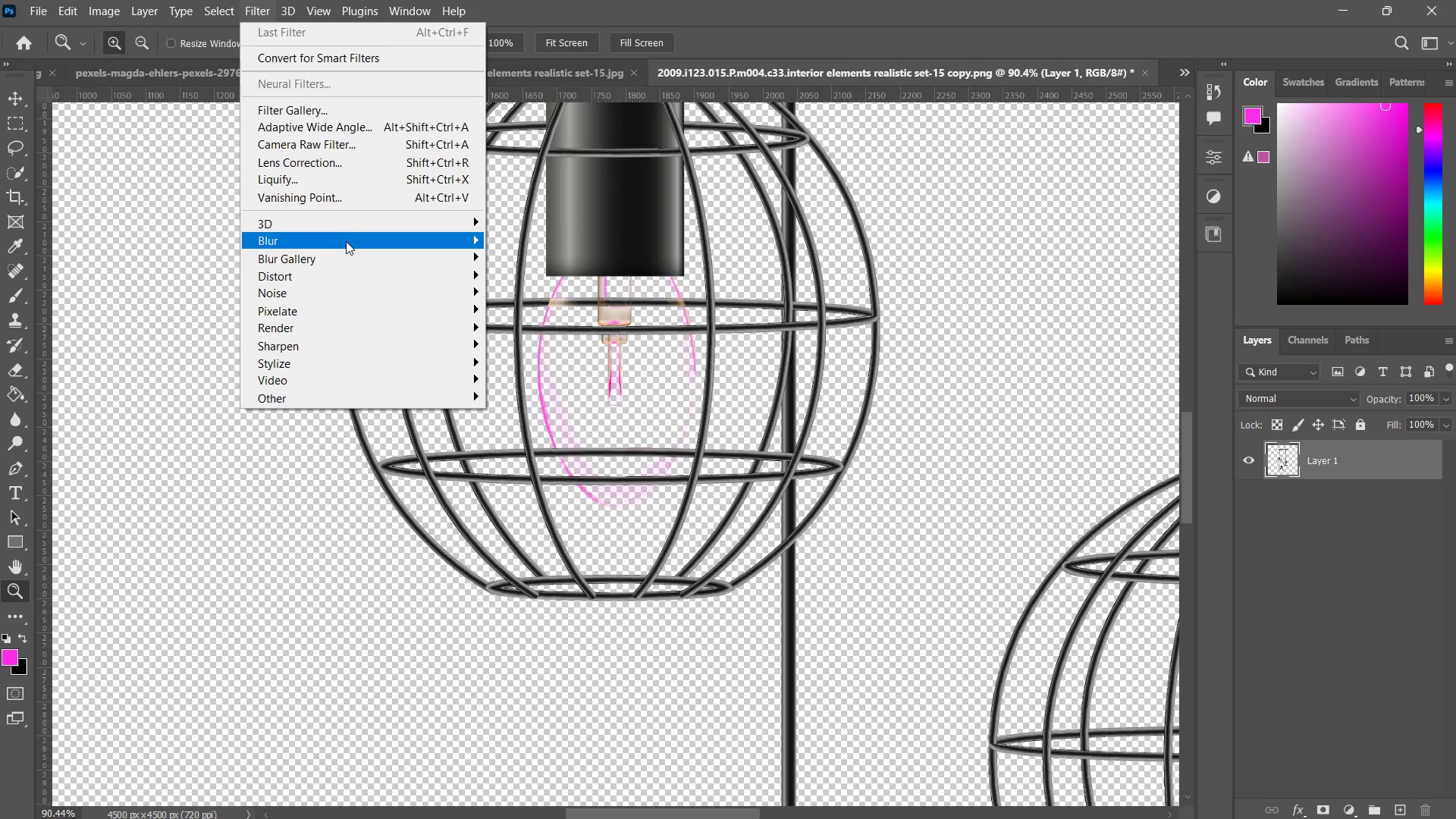 
hold_key(key=ControlLeft, duration=0.33)
 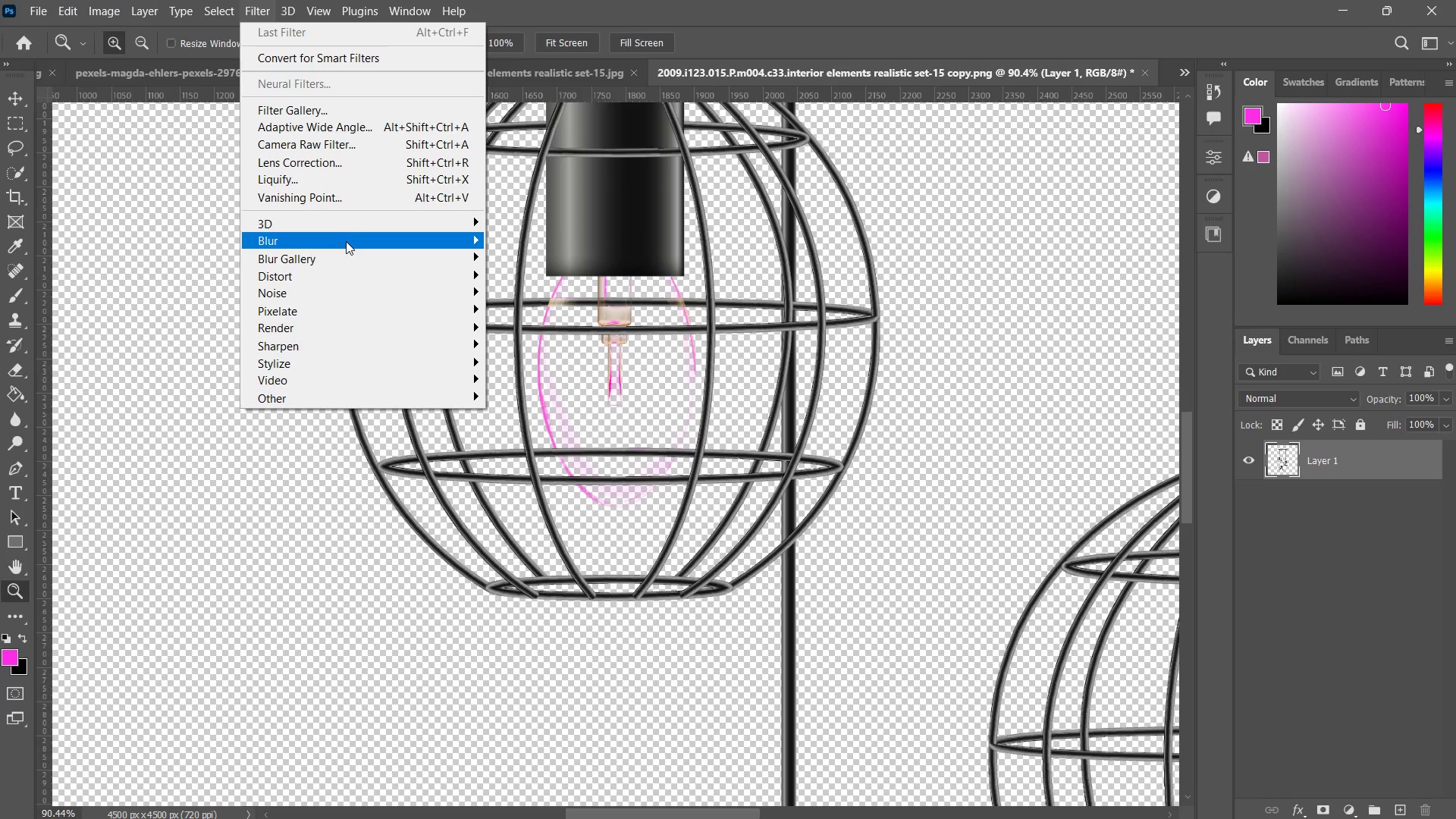 
key(Control+ControlLeft)
 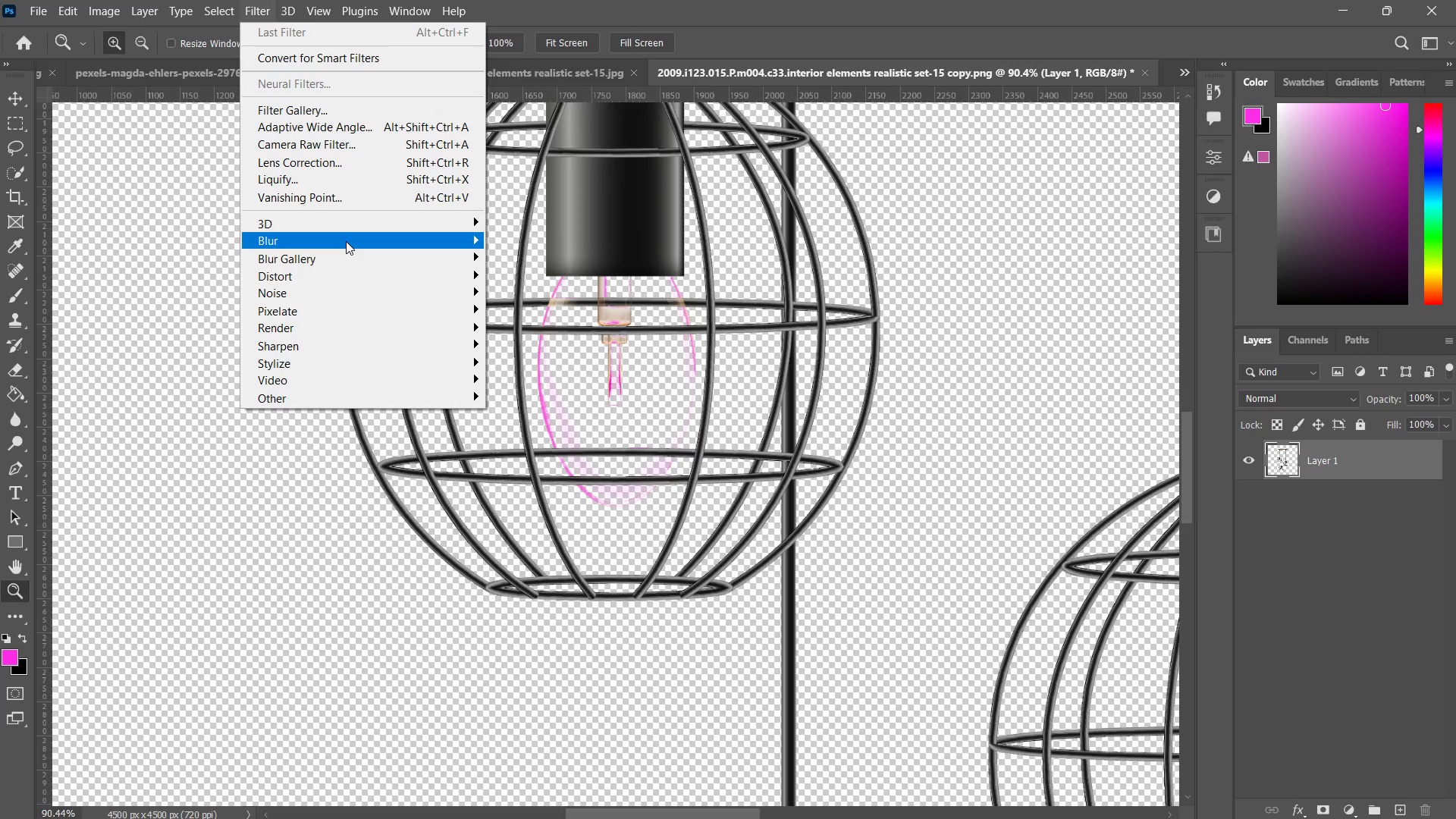 
key(Control+Z)
 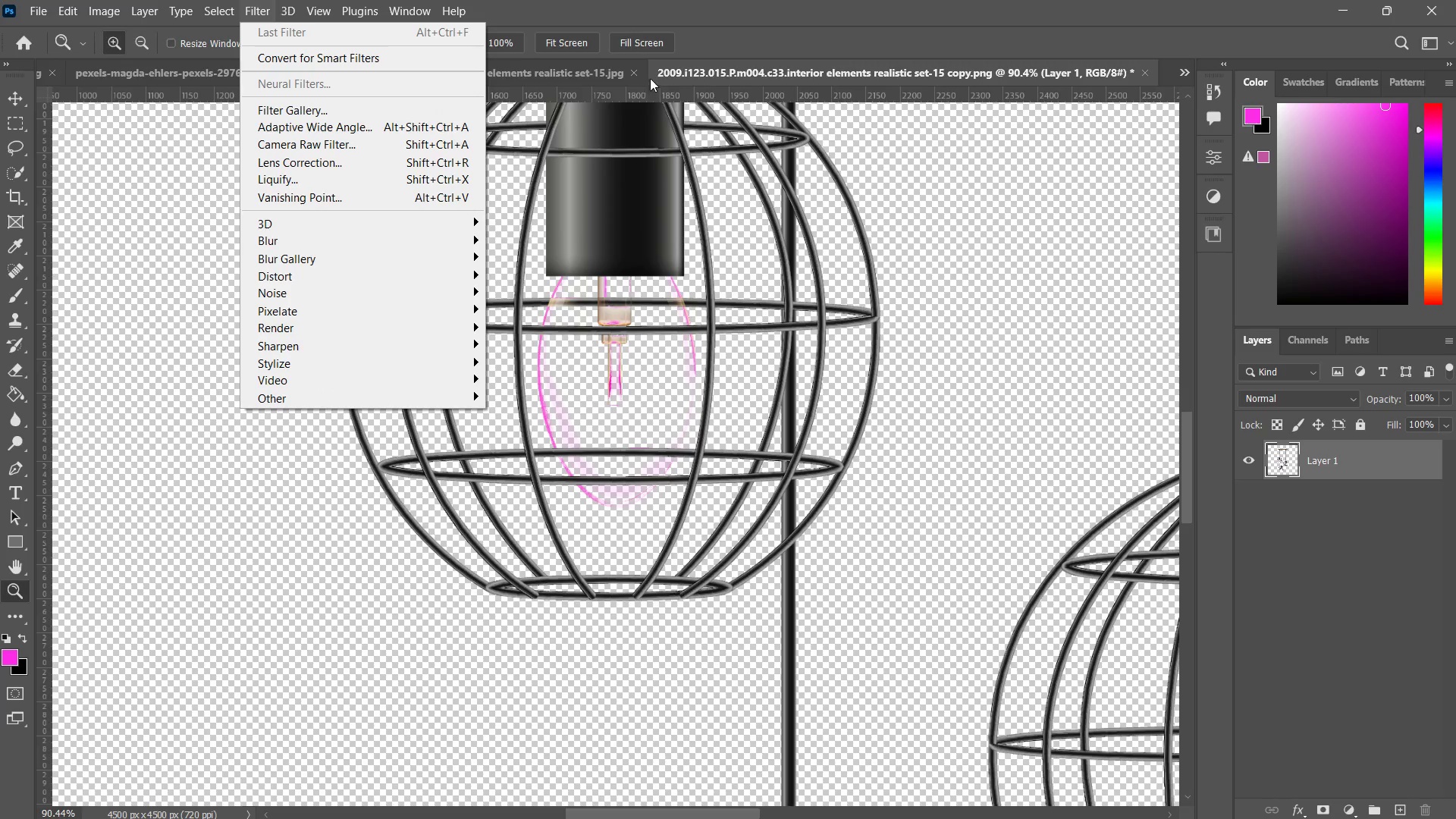 
left_click([732, 30])
 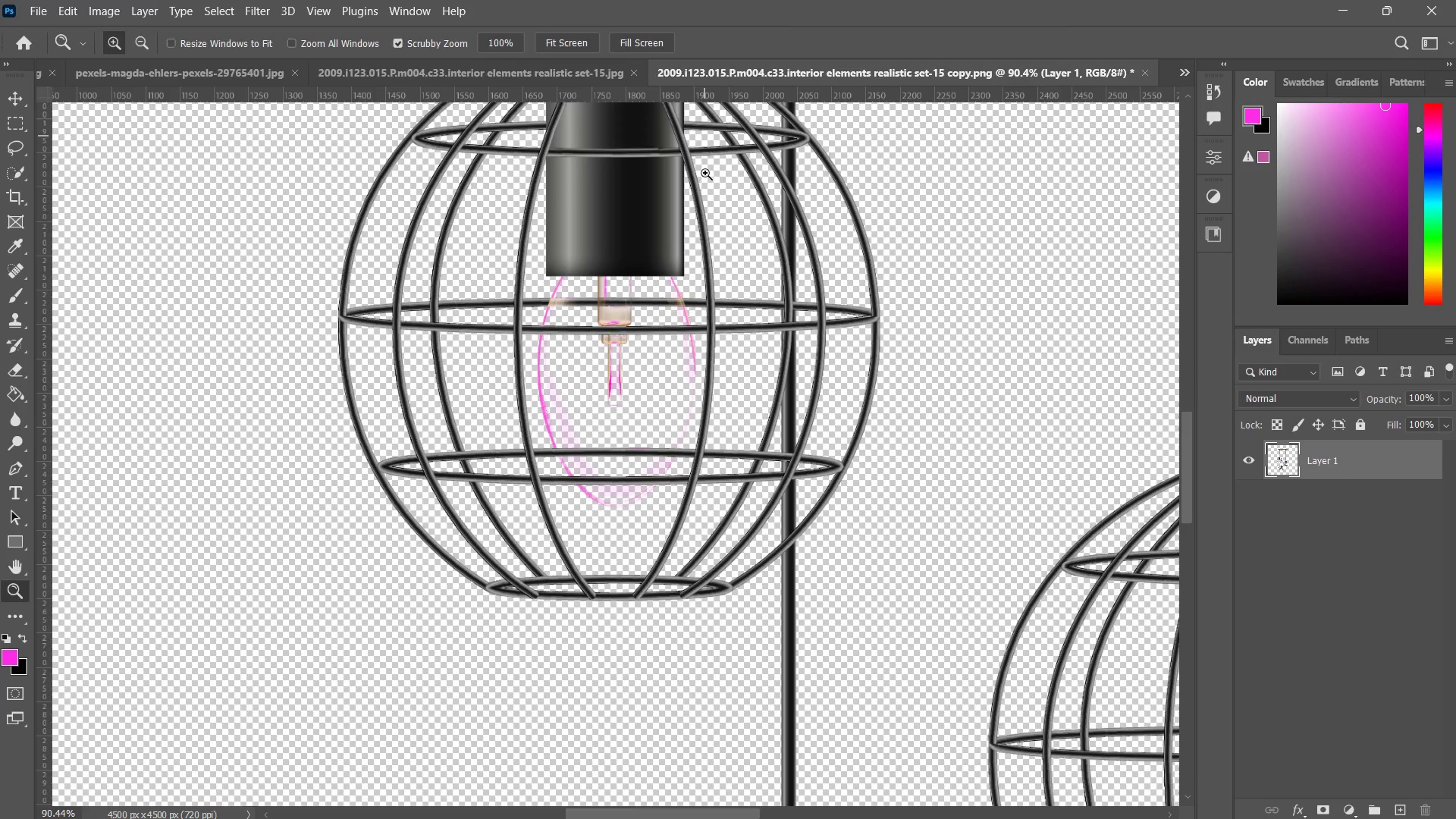 
key(Control+ControlLeft)
 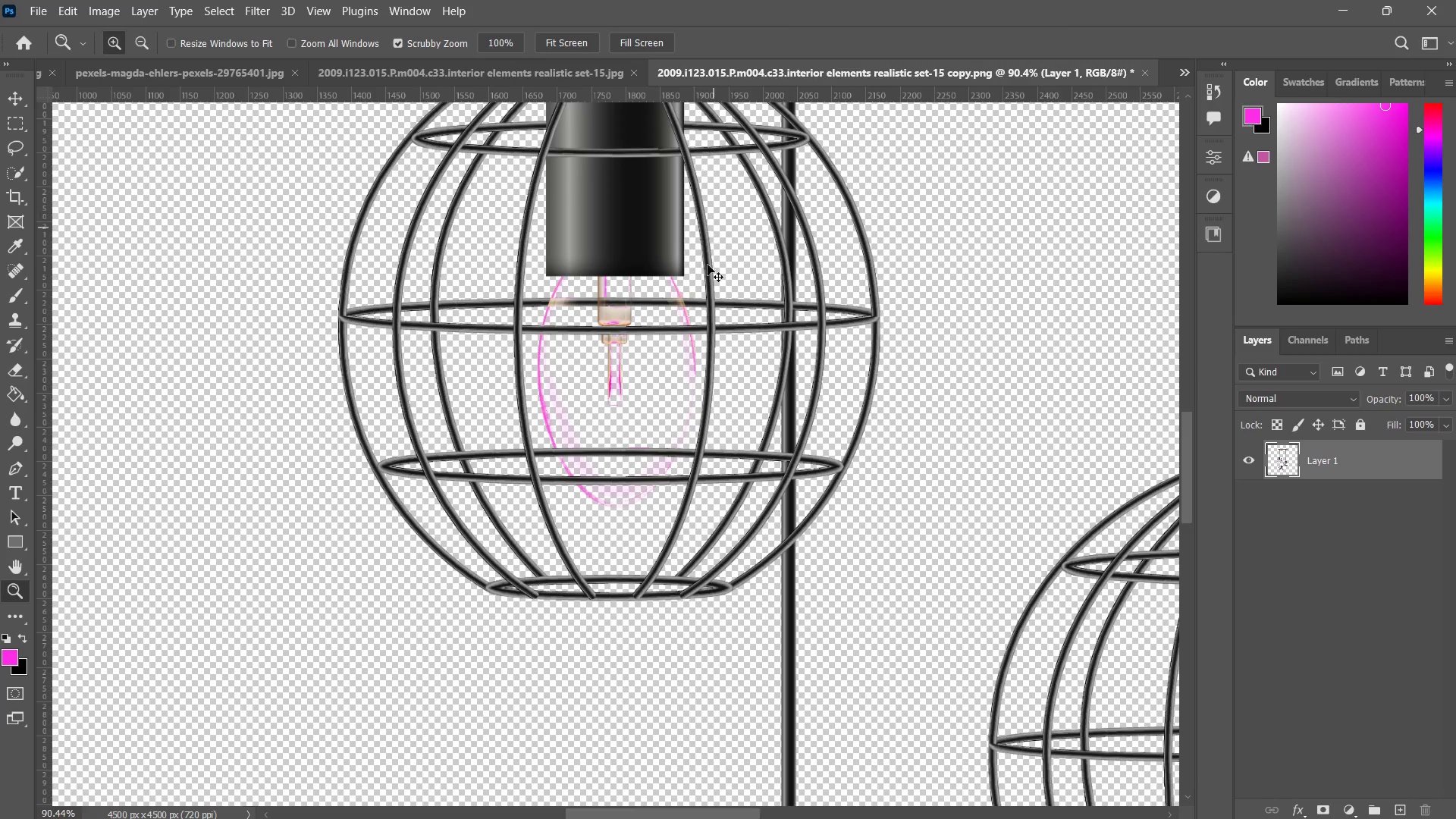 
key(Control+Z)
 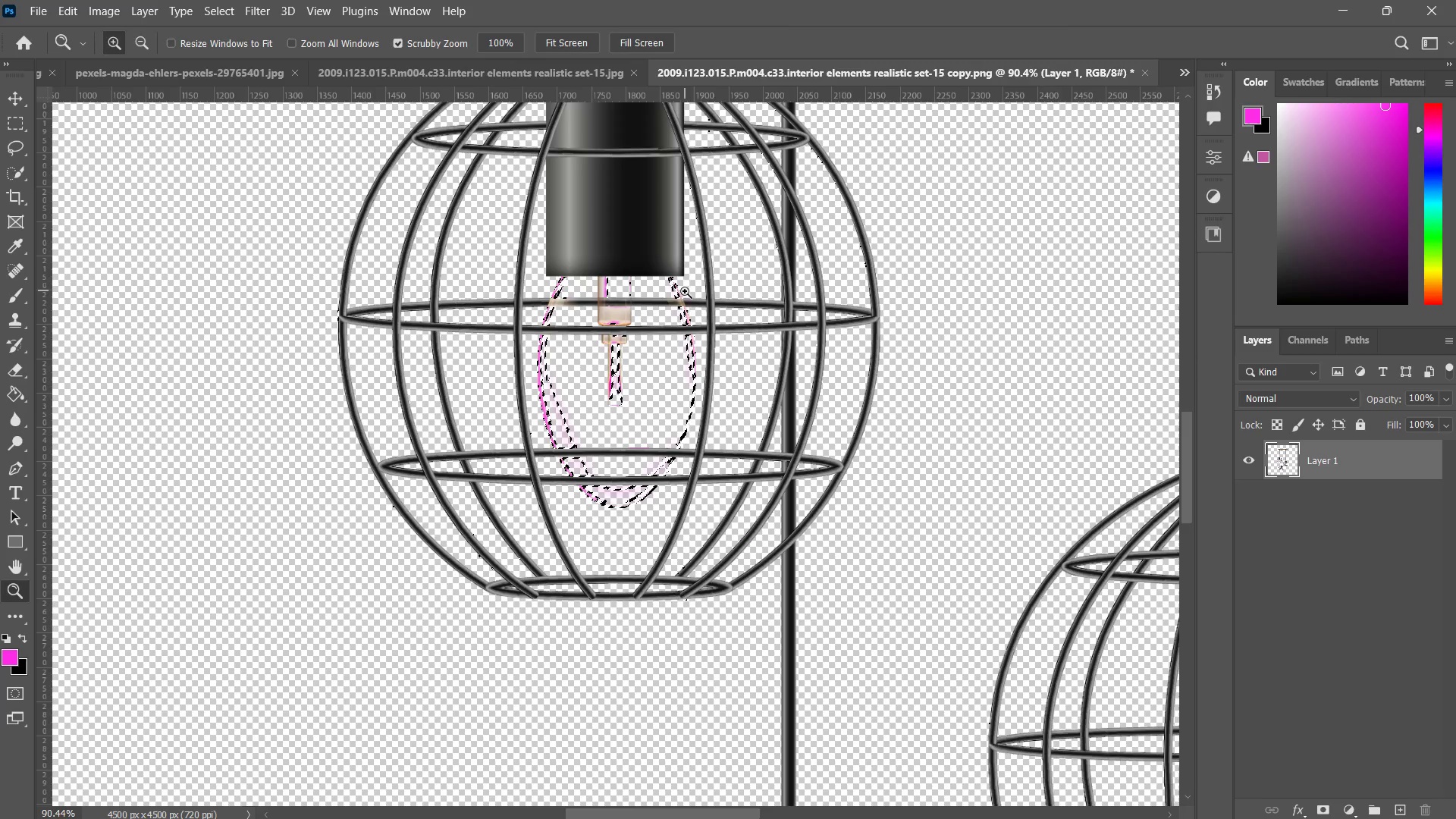 
key(Control+ControlLeft)
 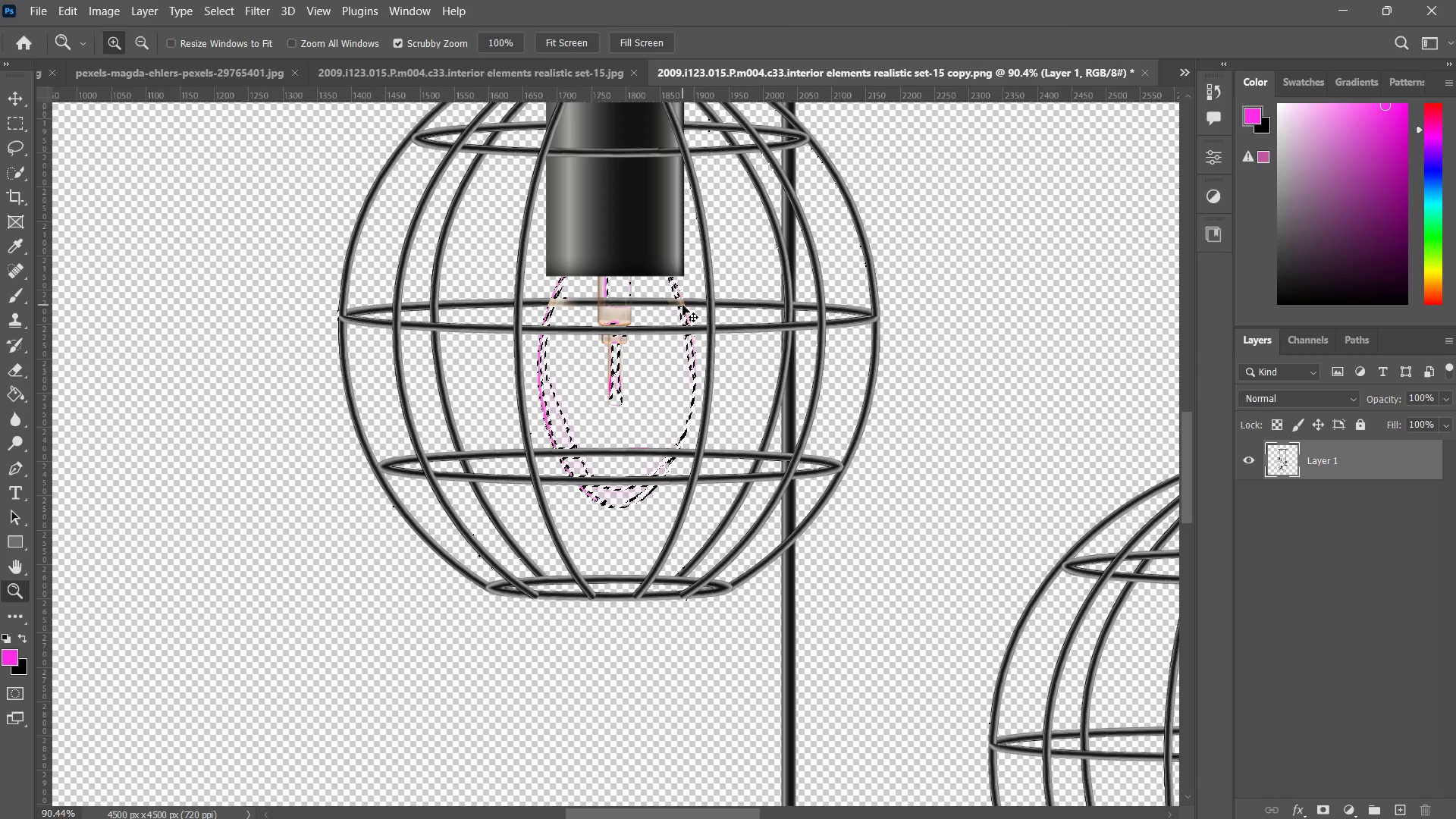 
key(Control+Z)
 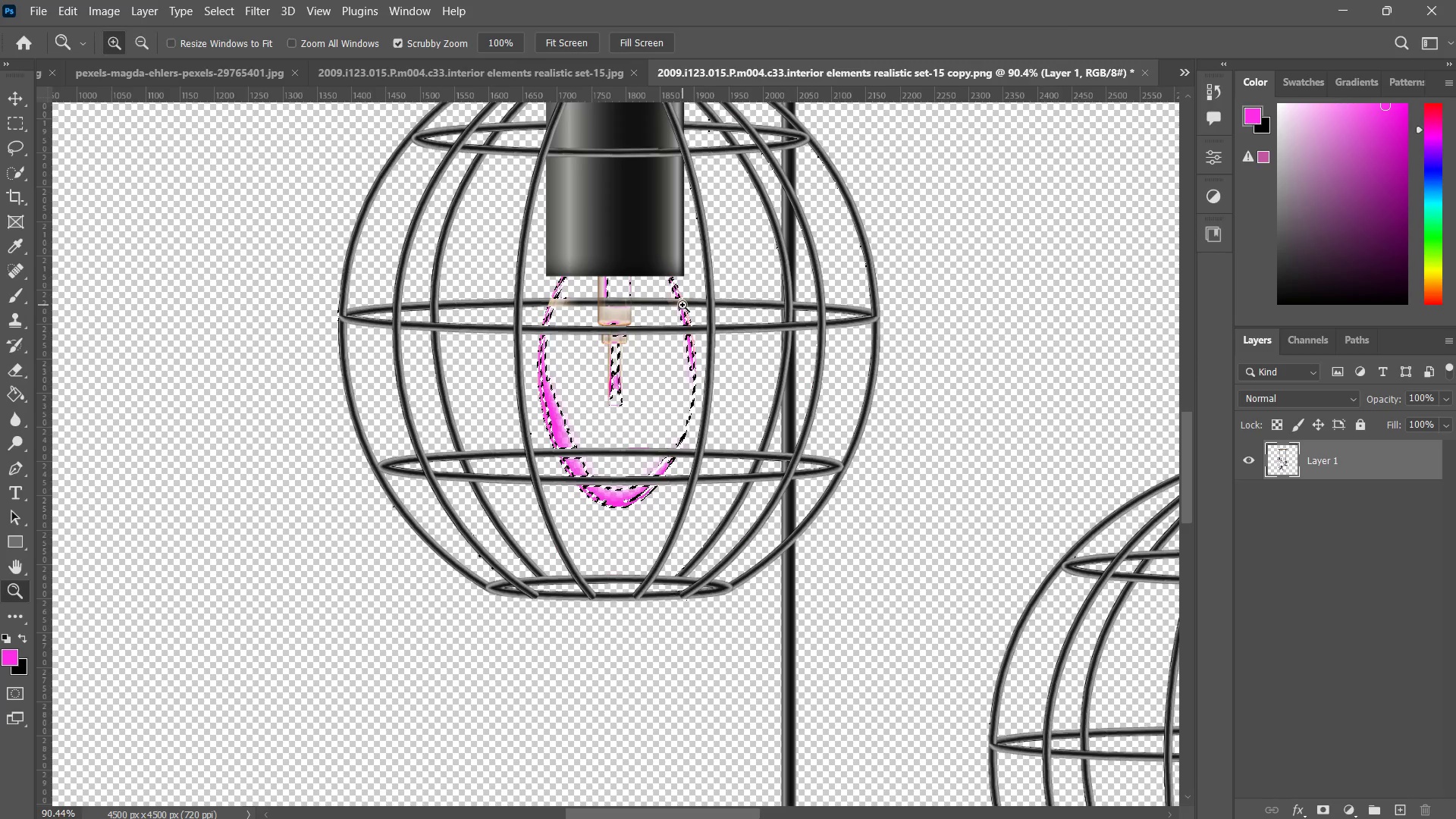 
key(Control+ControlLeft)
 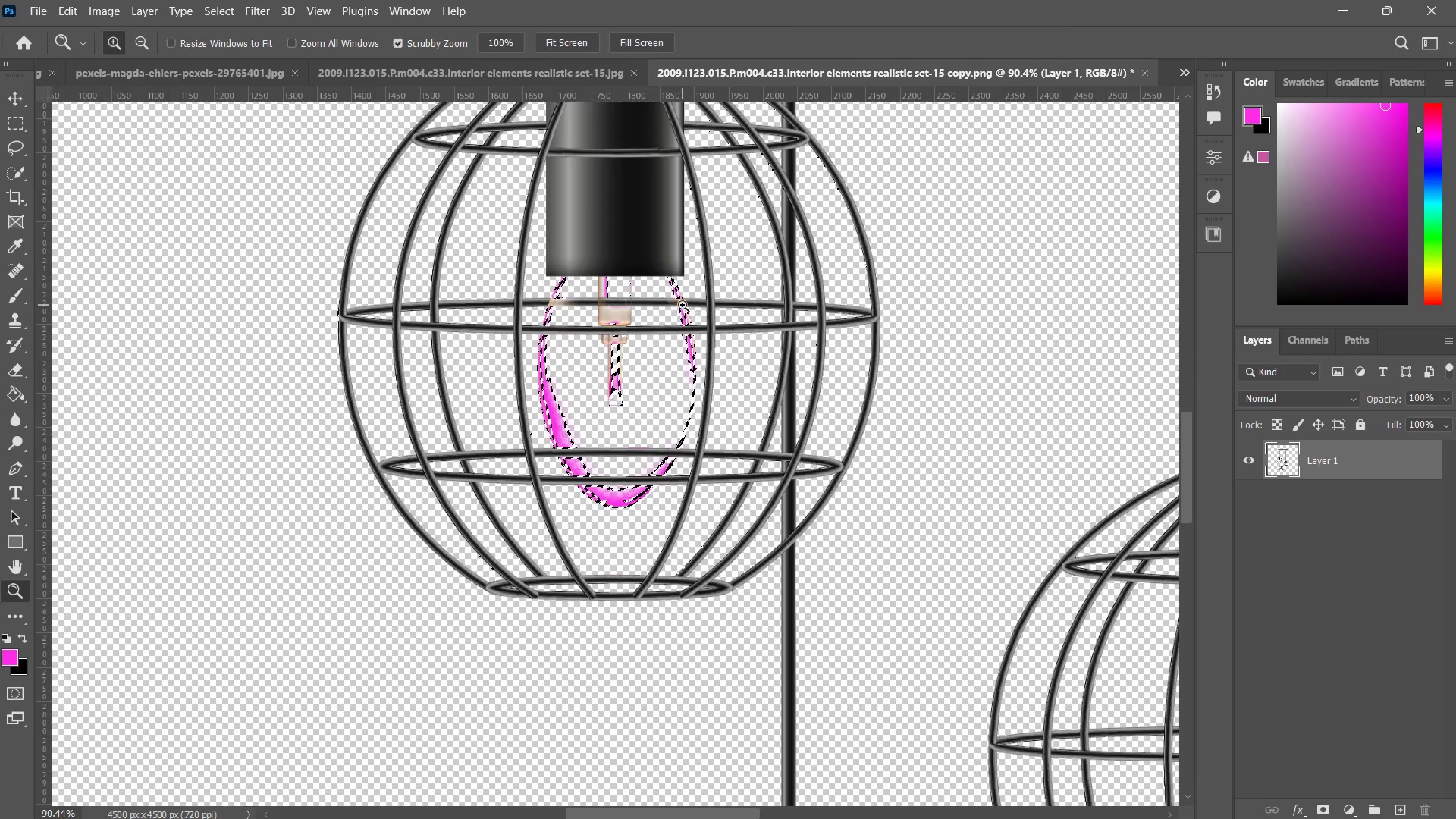 
key(D)
 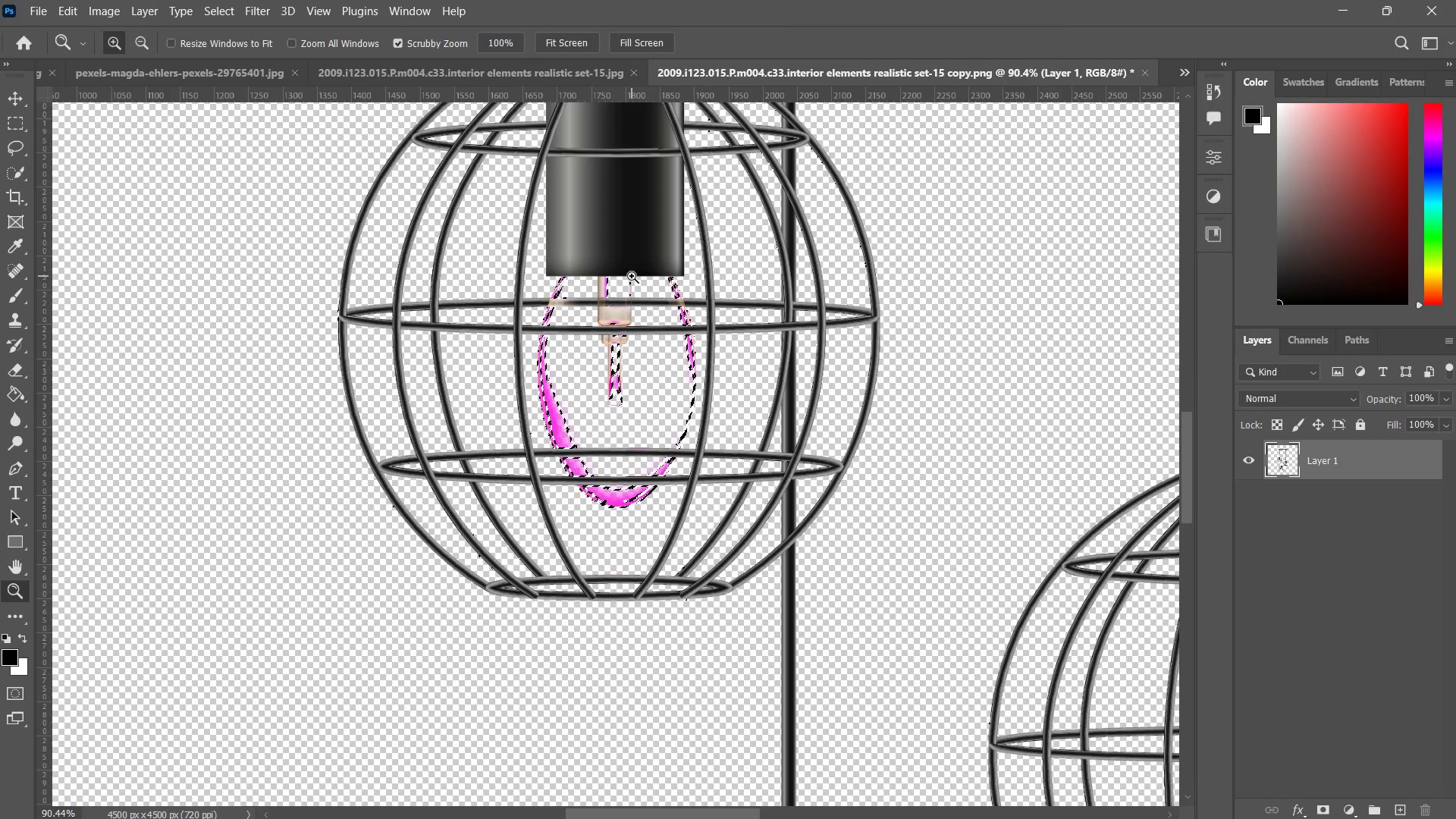 
key(Control+ControlLeft)
 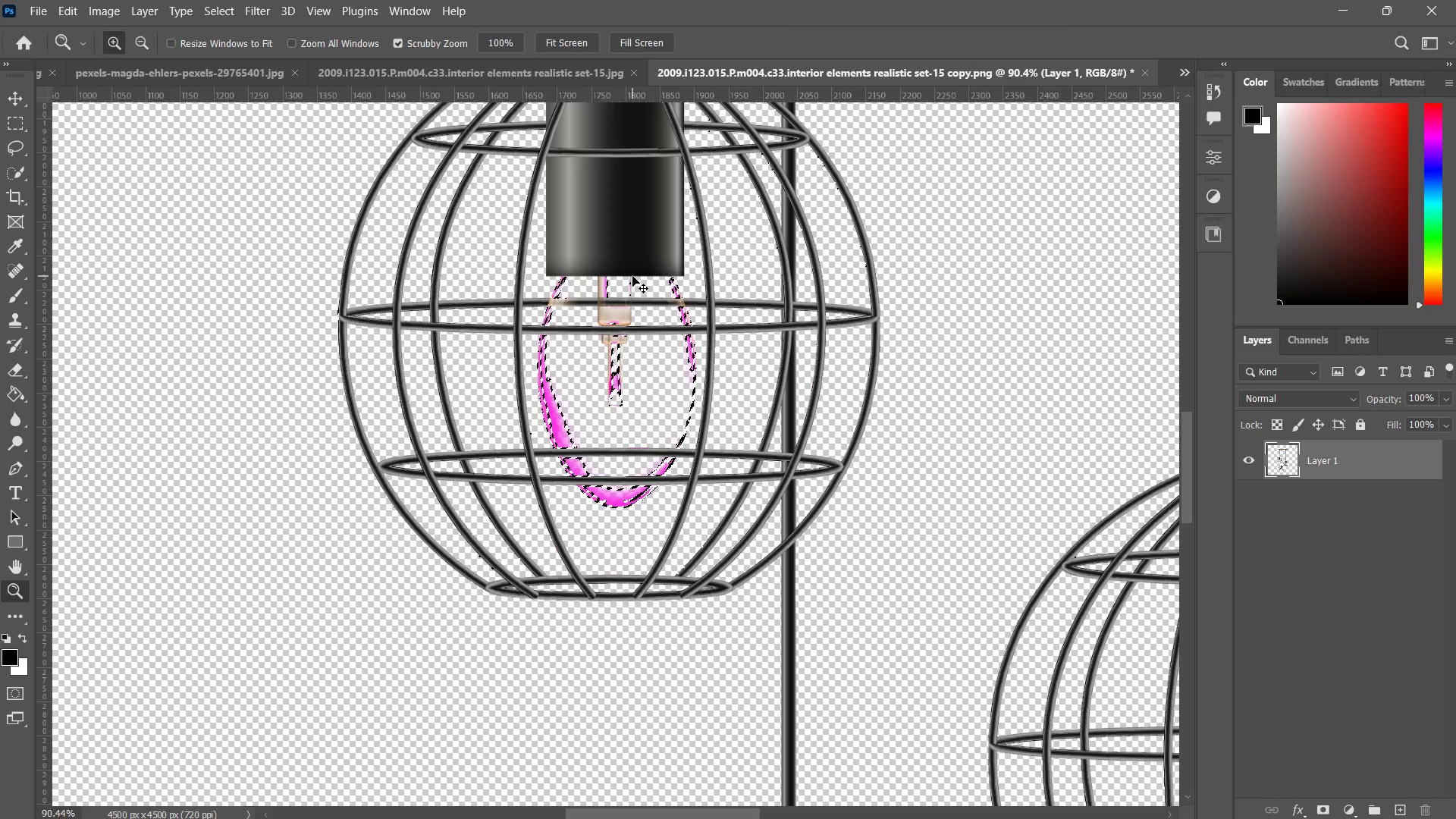 
key(Control+D)
 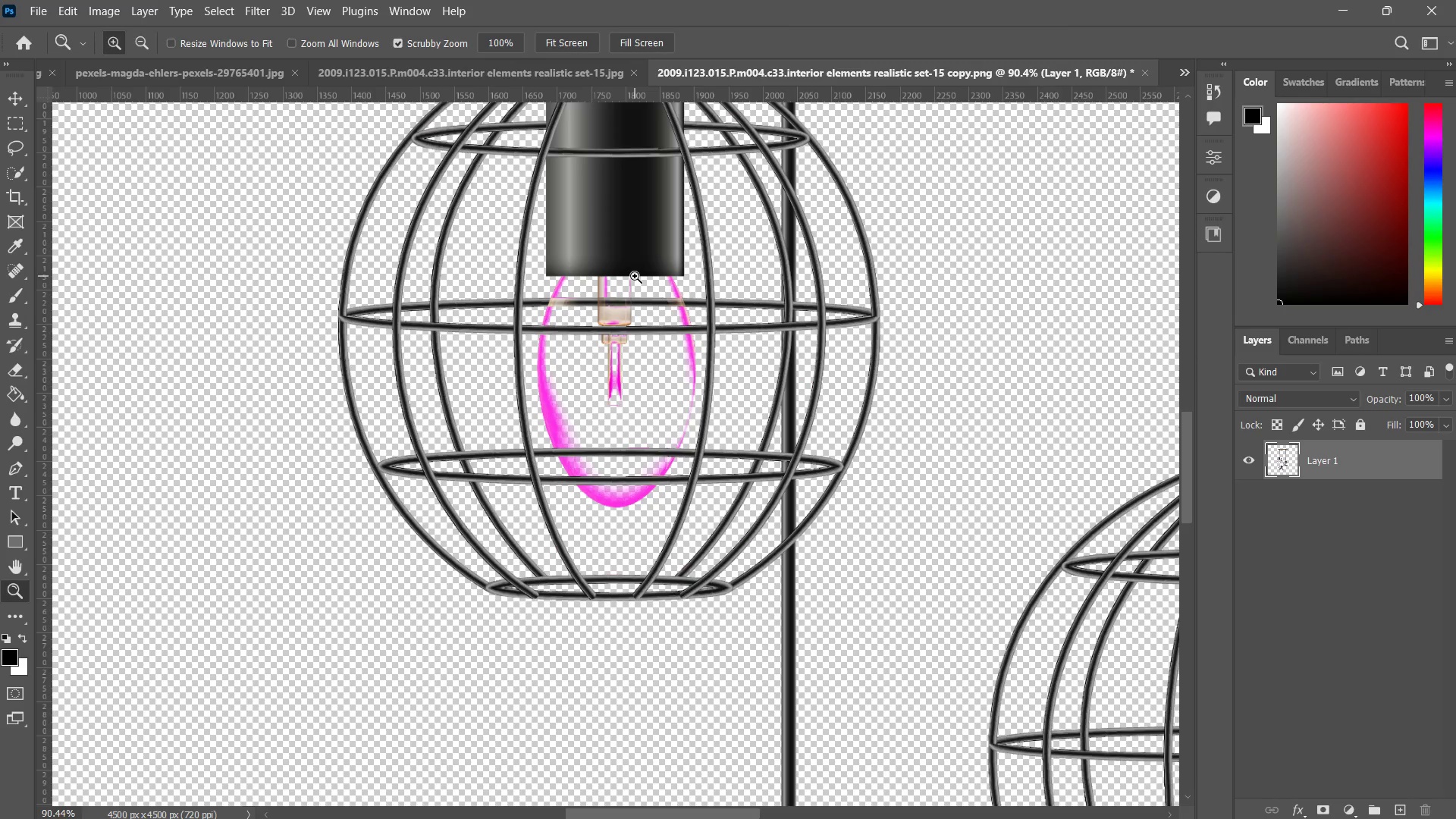 
key(Alt+Control+F)
 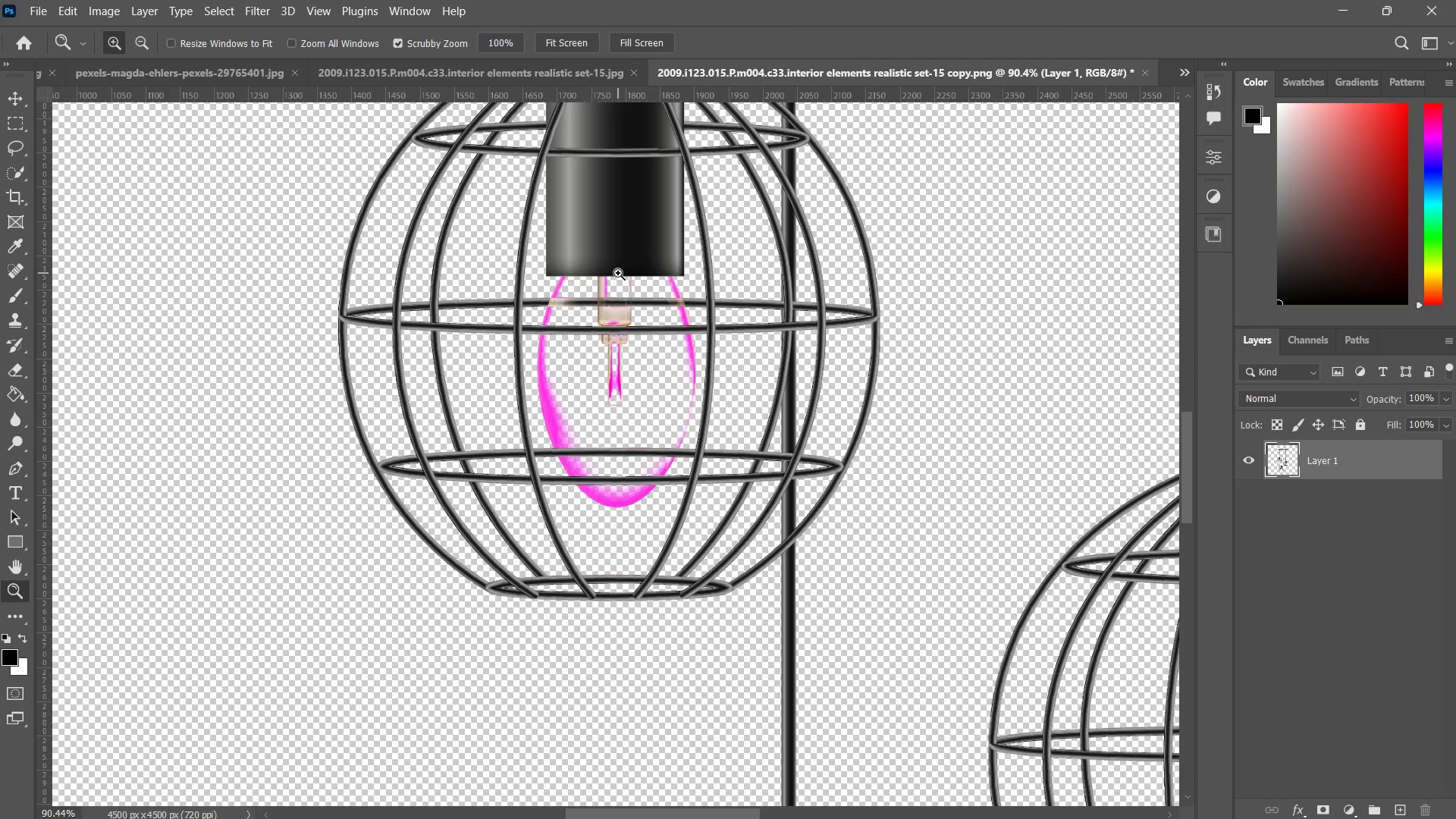 
key(Control+Shift+A)
 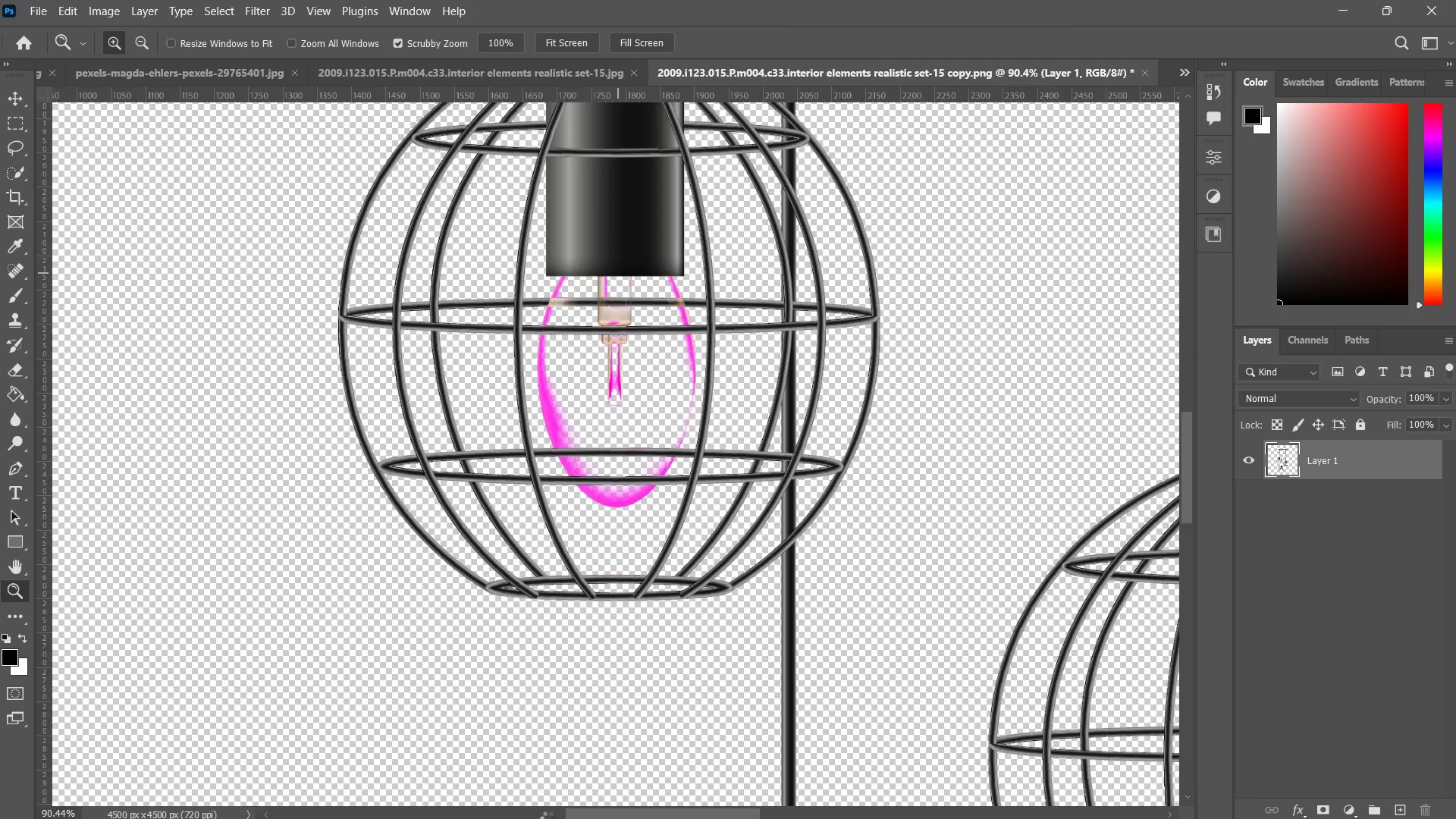 
key(Alt+Tab)
 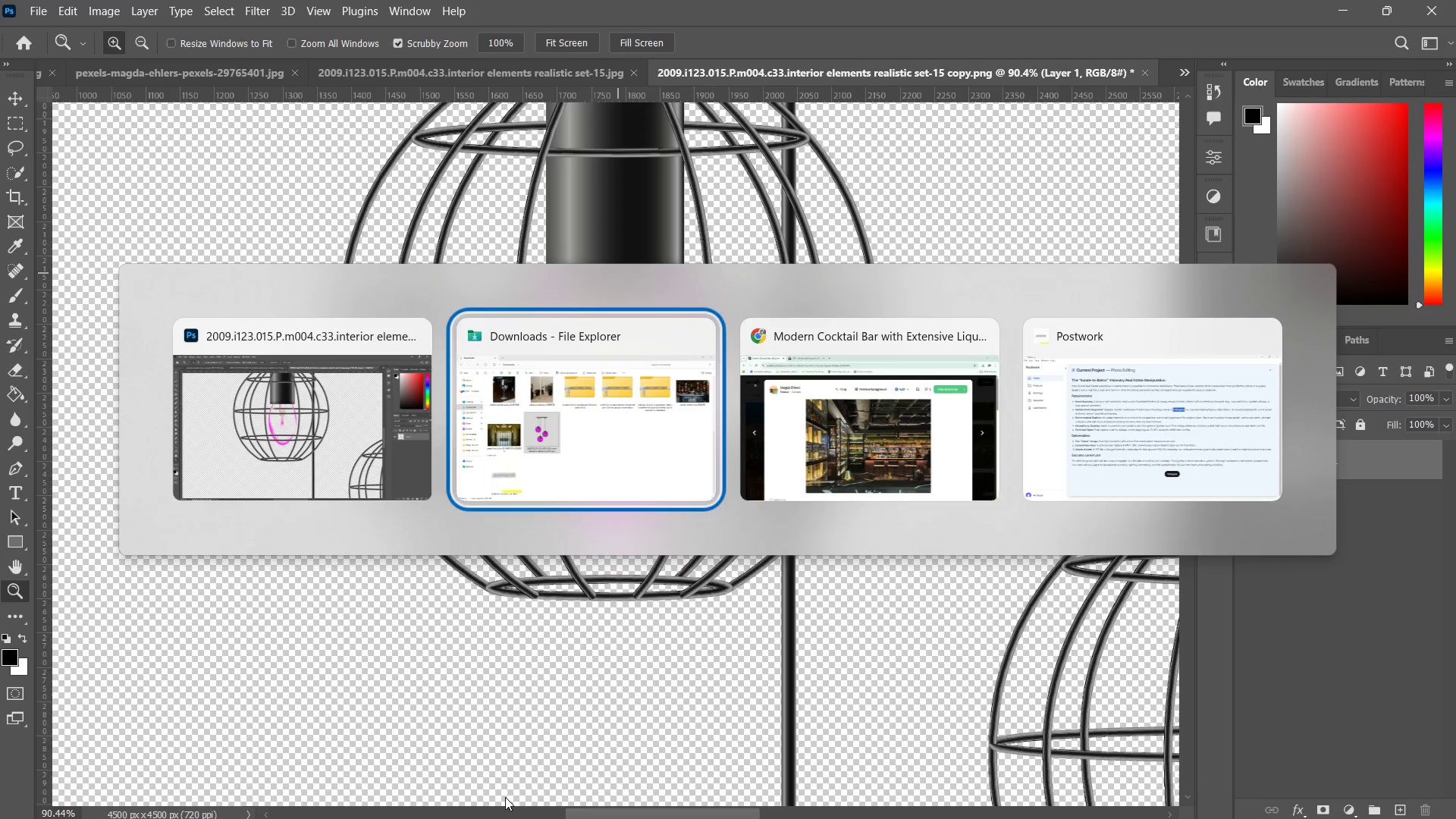 
key(Alt+Tab)
 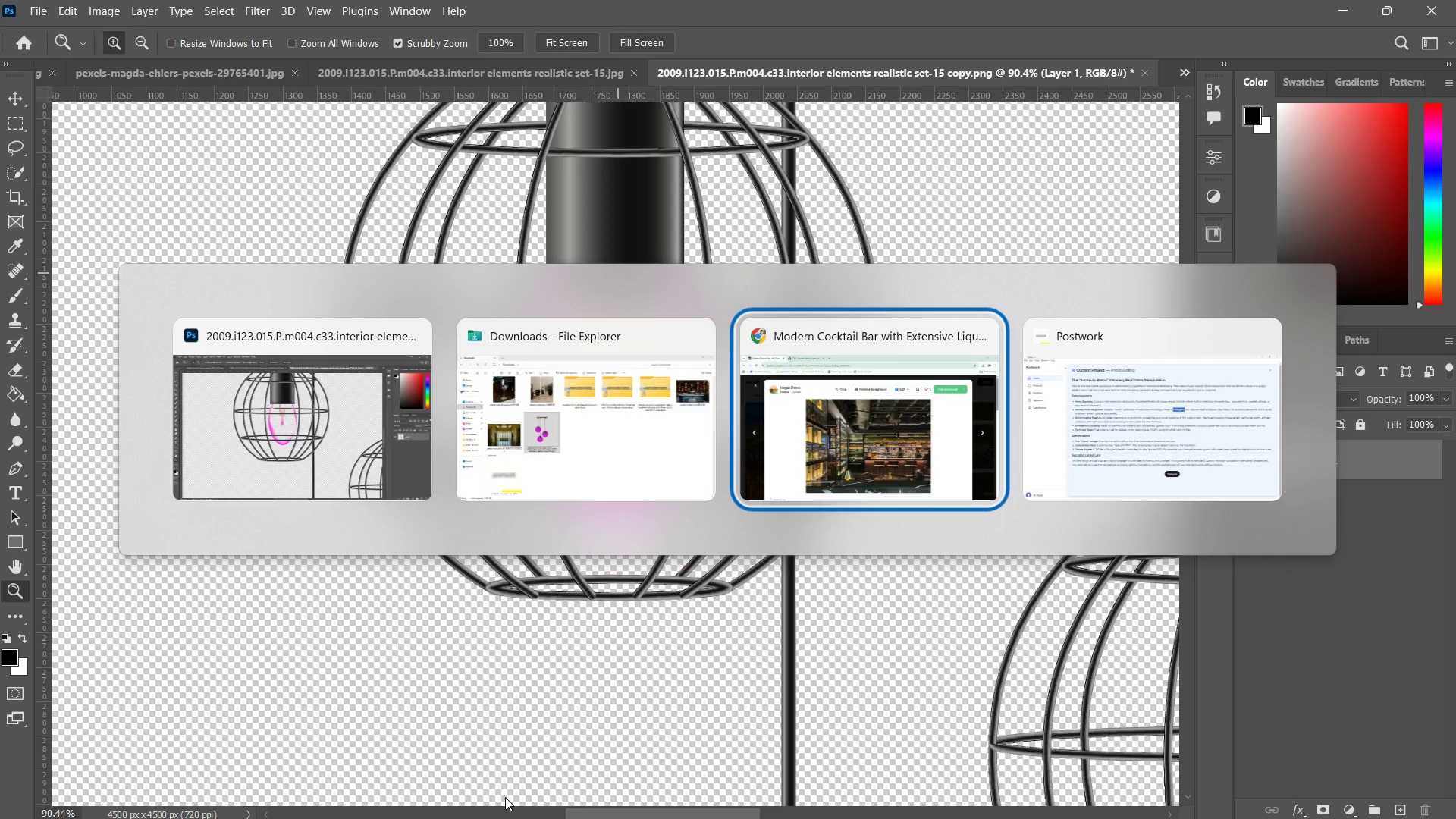 
key(Alt+Tab)